 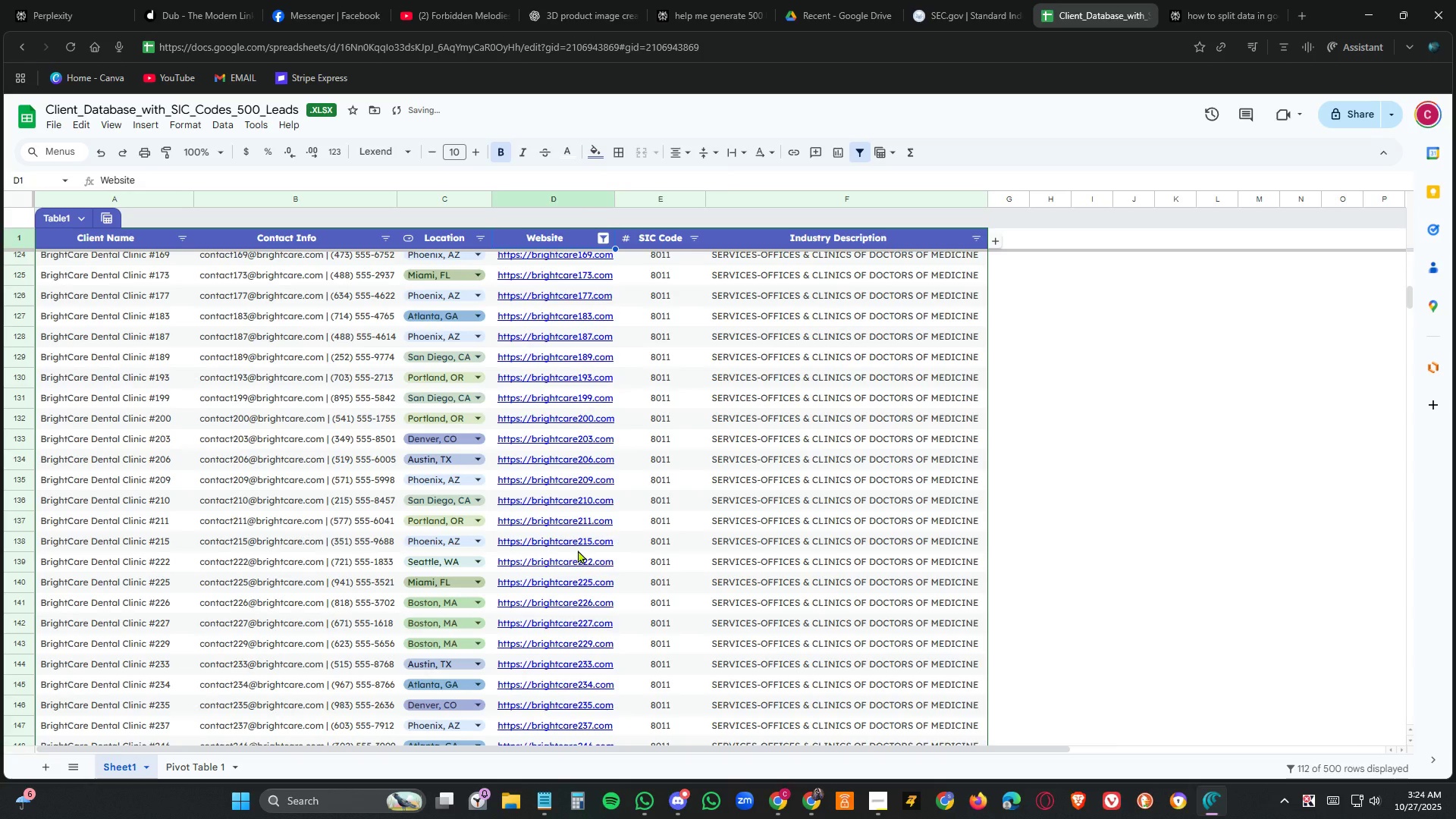 
mouse_move([571, 536])
 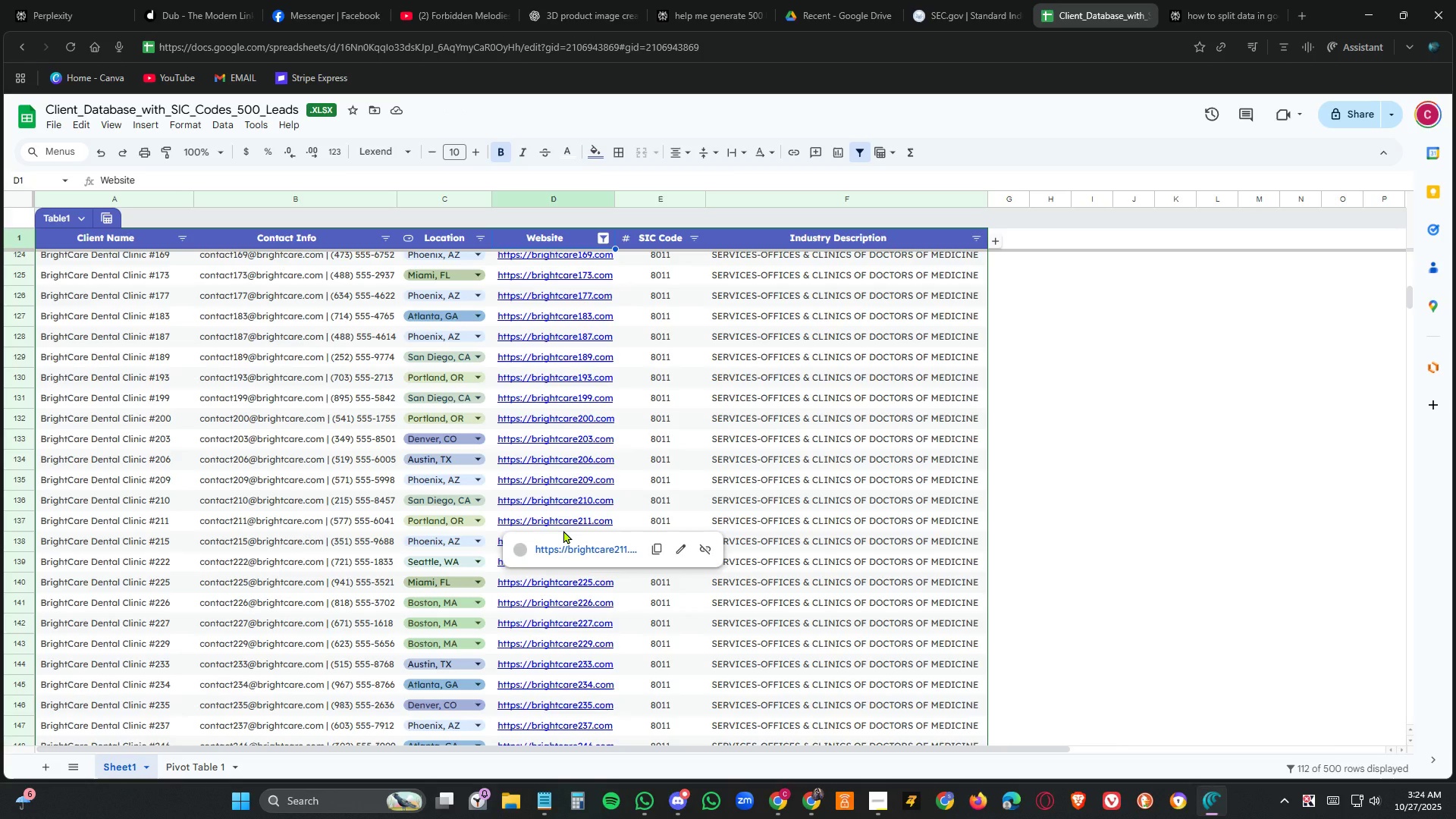 
scroll: coordinate [563, 530], scroll_direction: down, amount: 3.0
 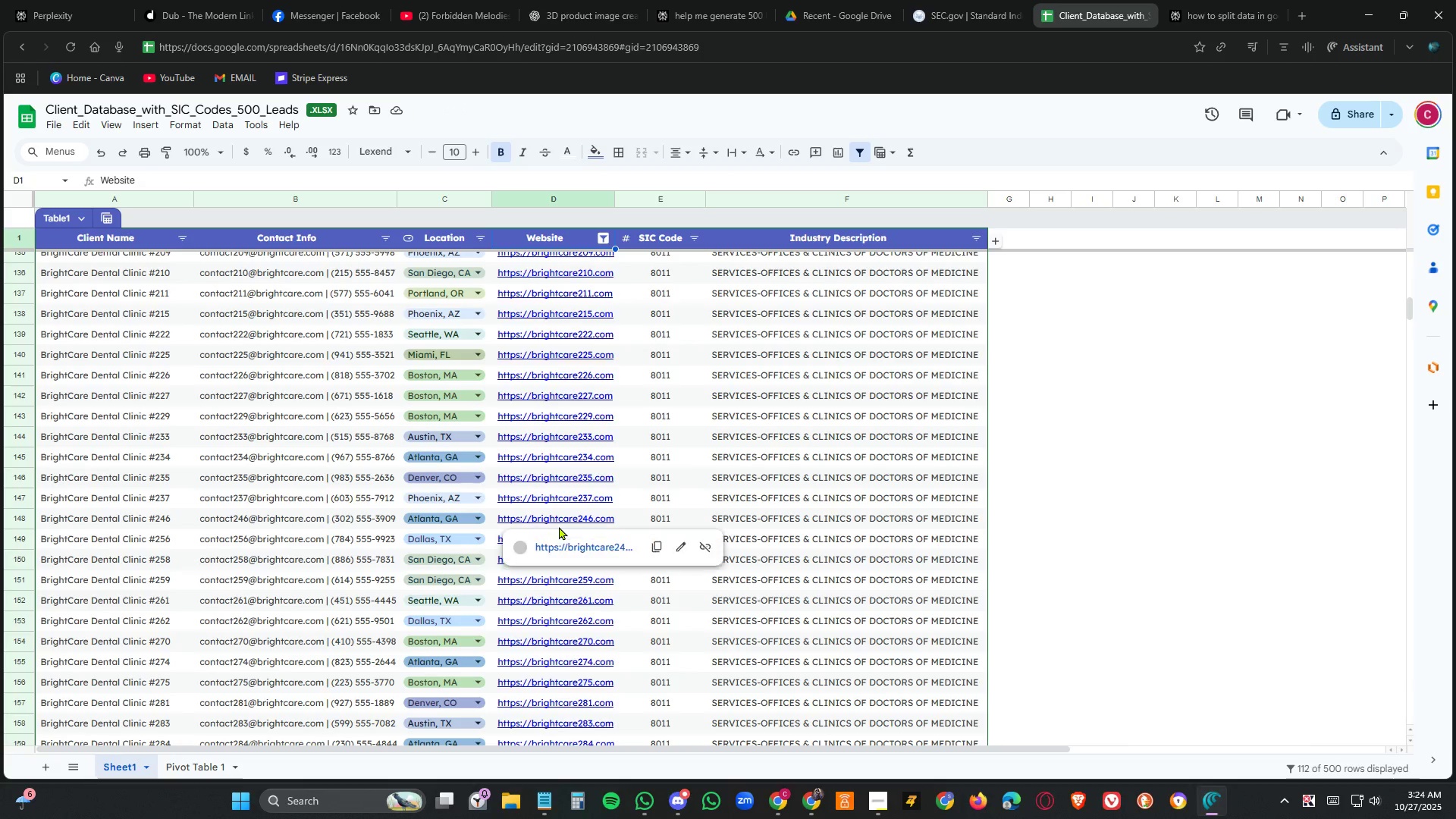 
scroll: coordinate [487, 441], scroll_direction: up, amount: 21.0
 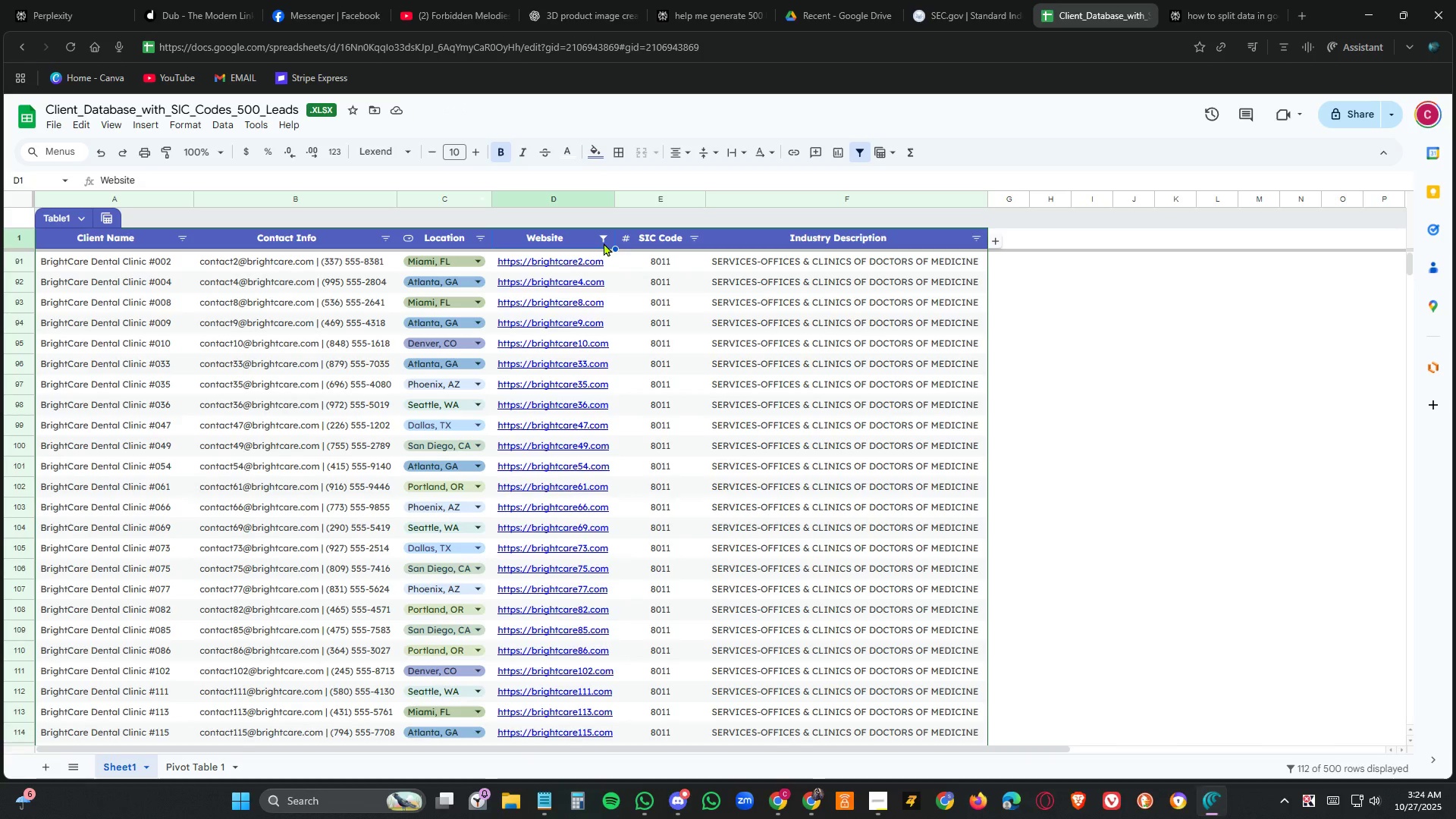 
left_click([604, 238])
 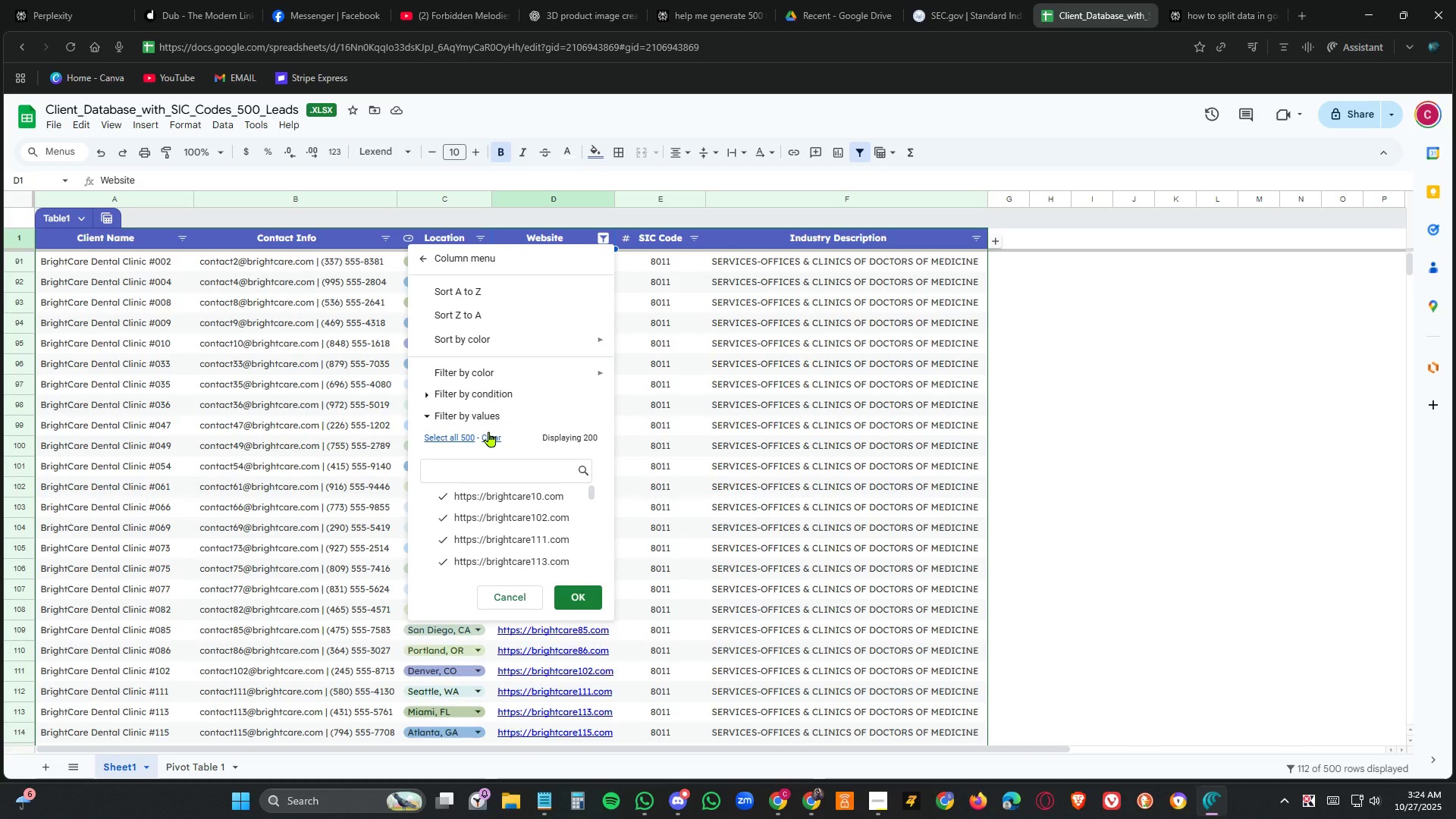 
left_click([489, 431])
 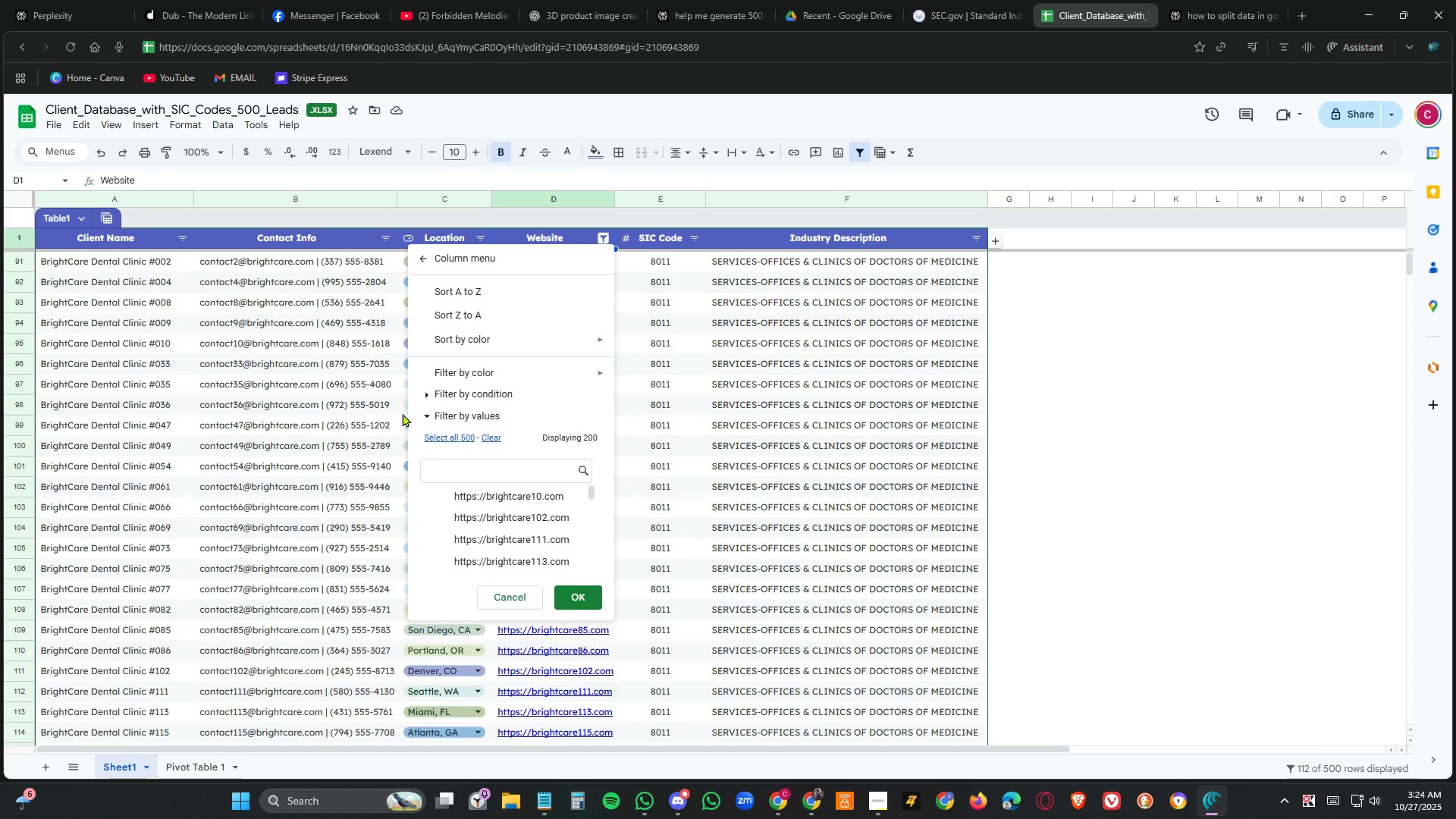 
left_click([216, 338])
 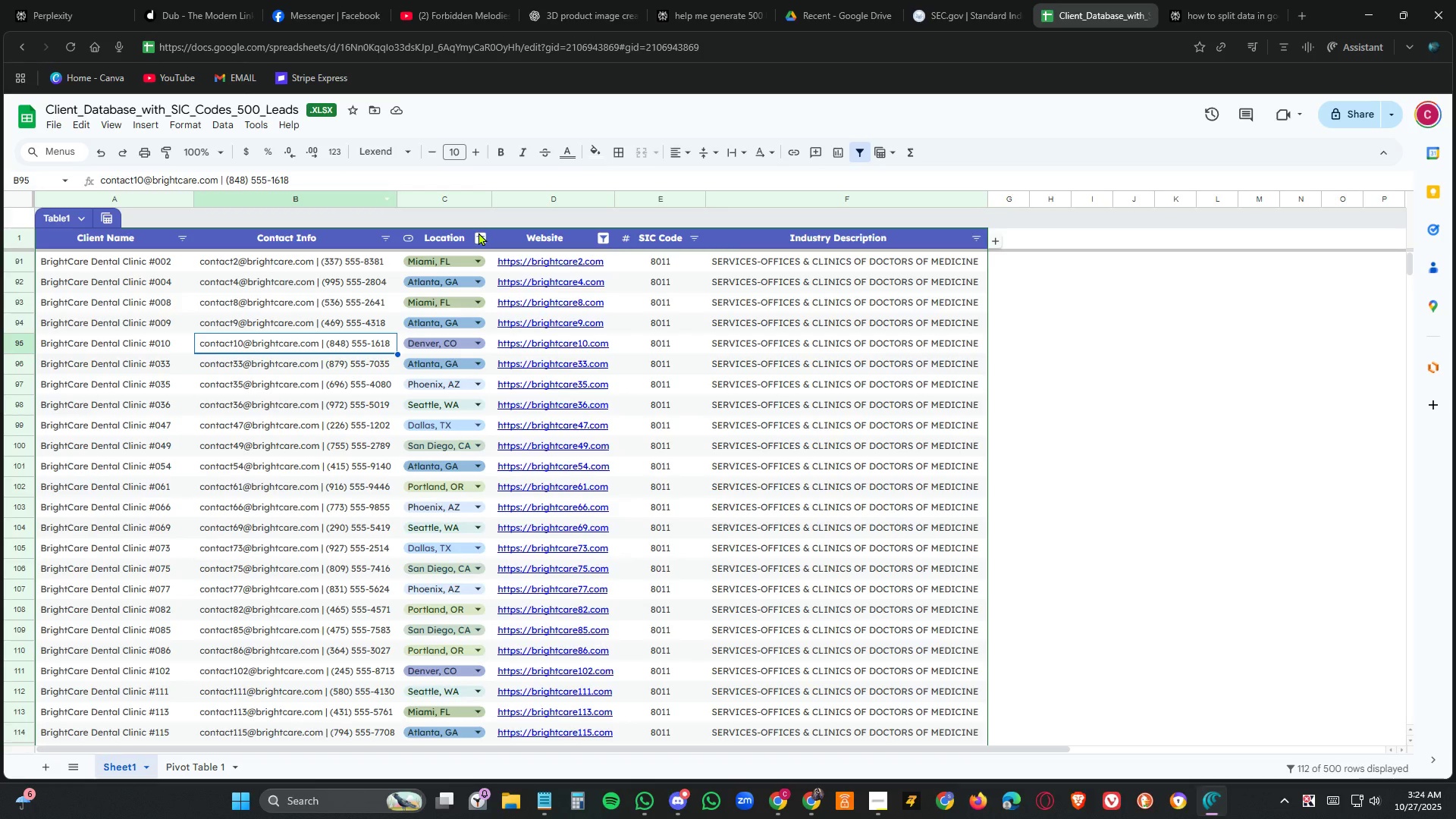 
left_click([480, 237])
 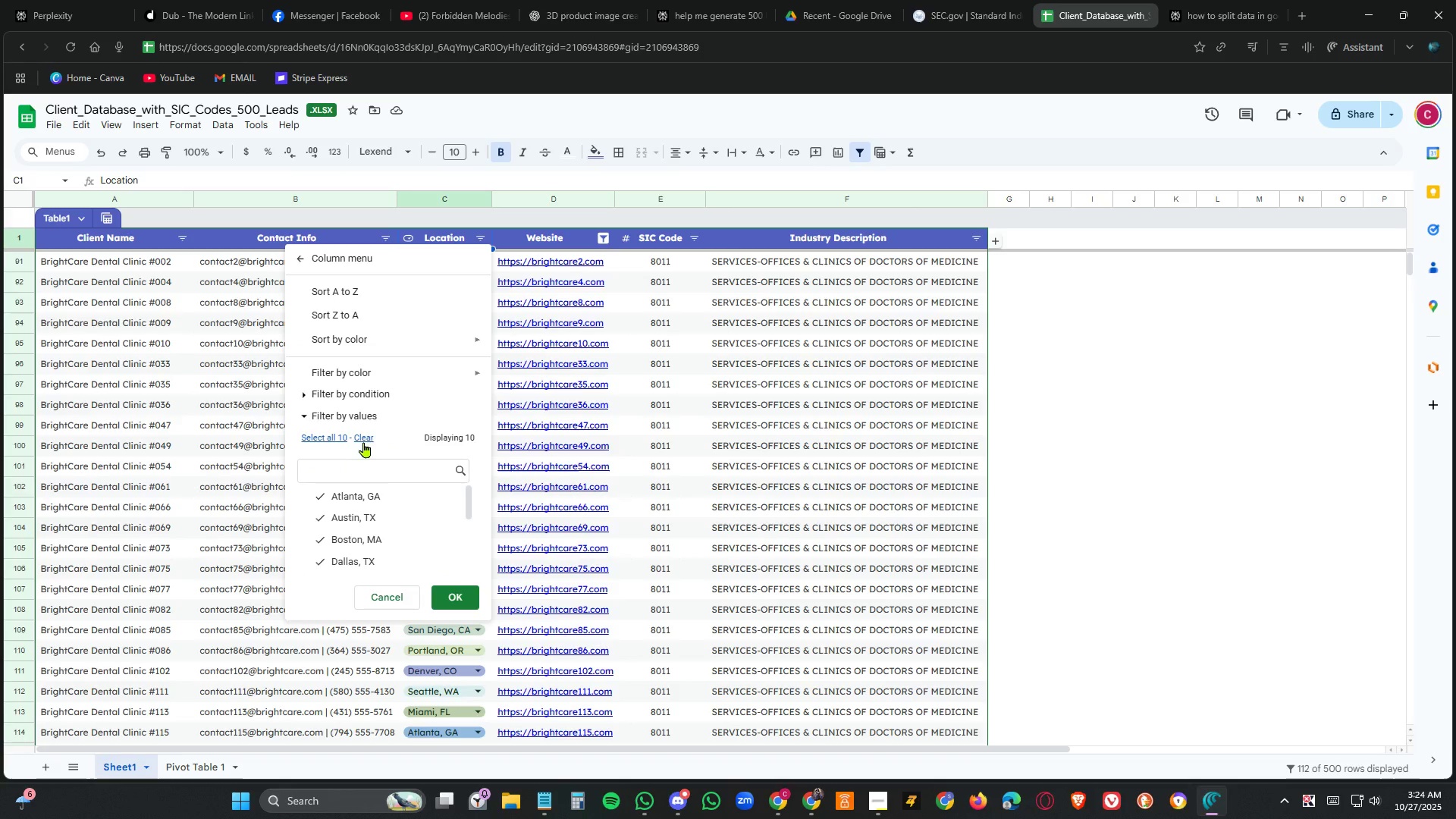 
left_click([367, 435])
 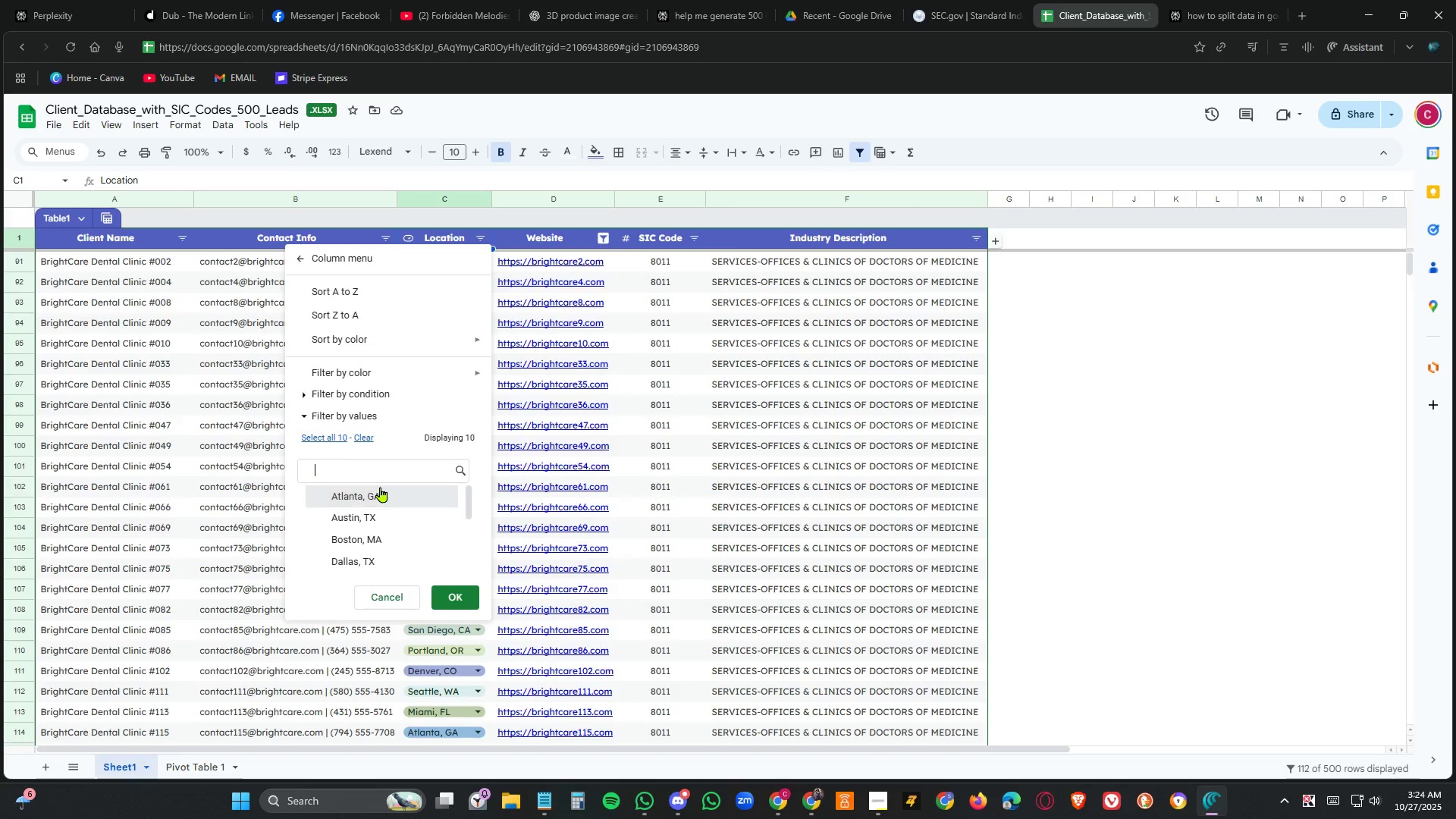 
left_click([381, 487])
 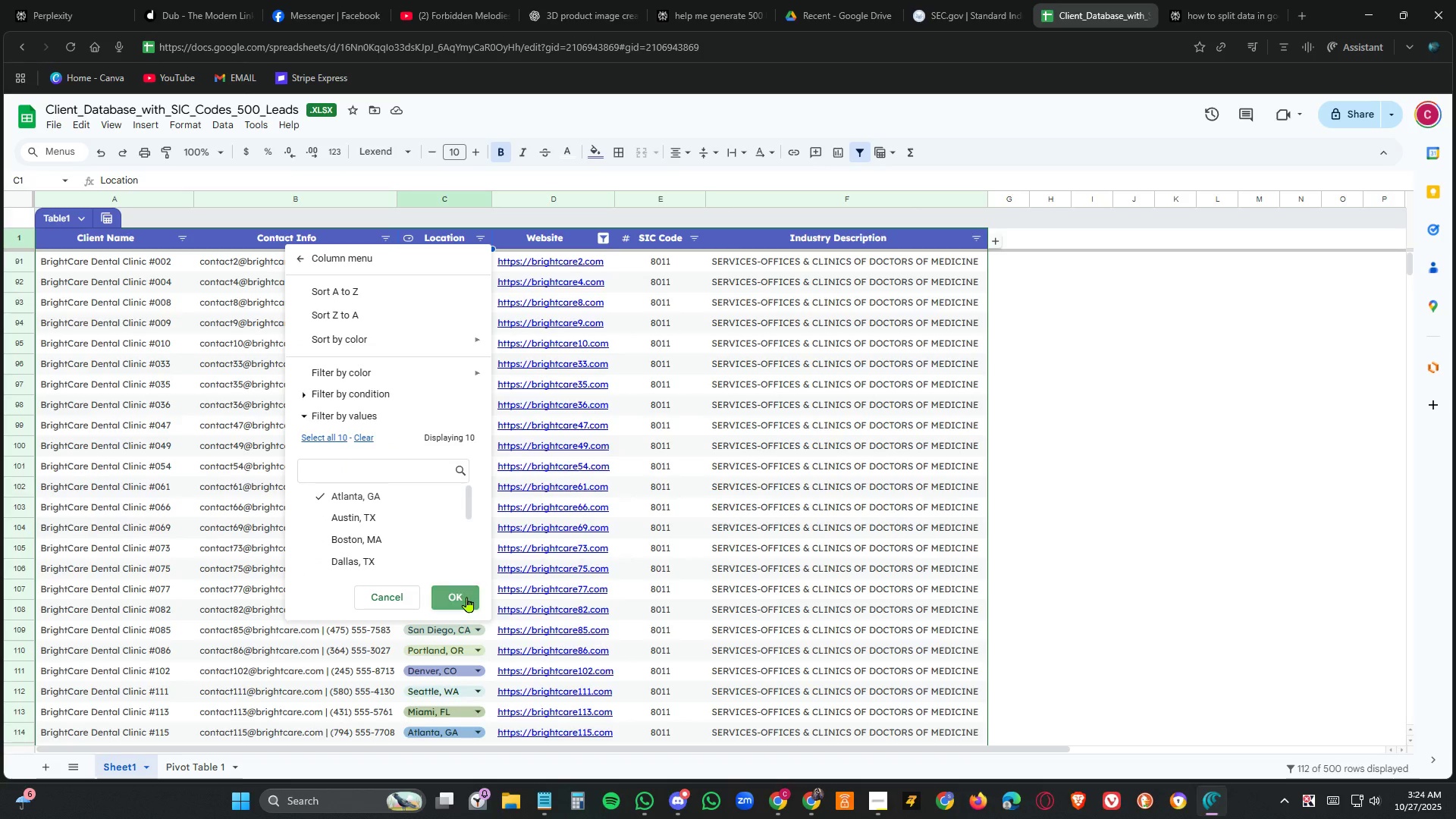 
left_click([467, 597])
 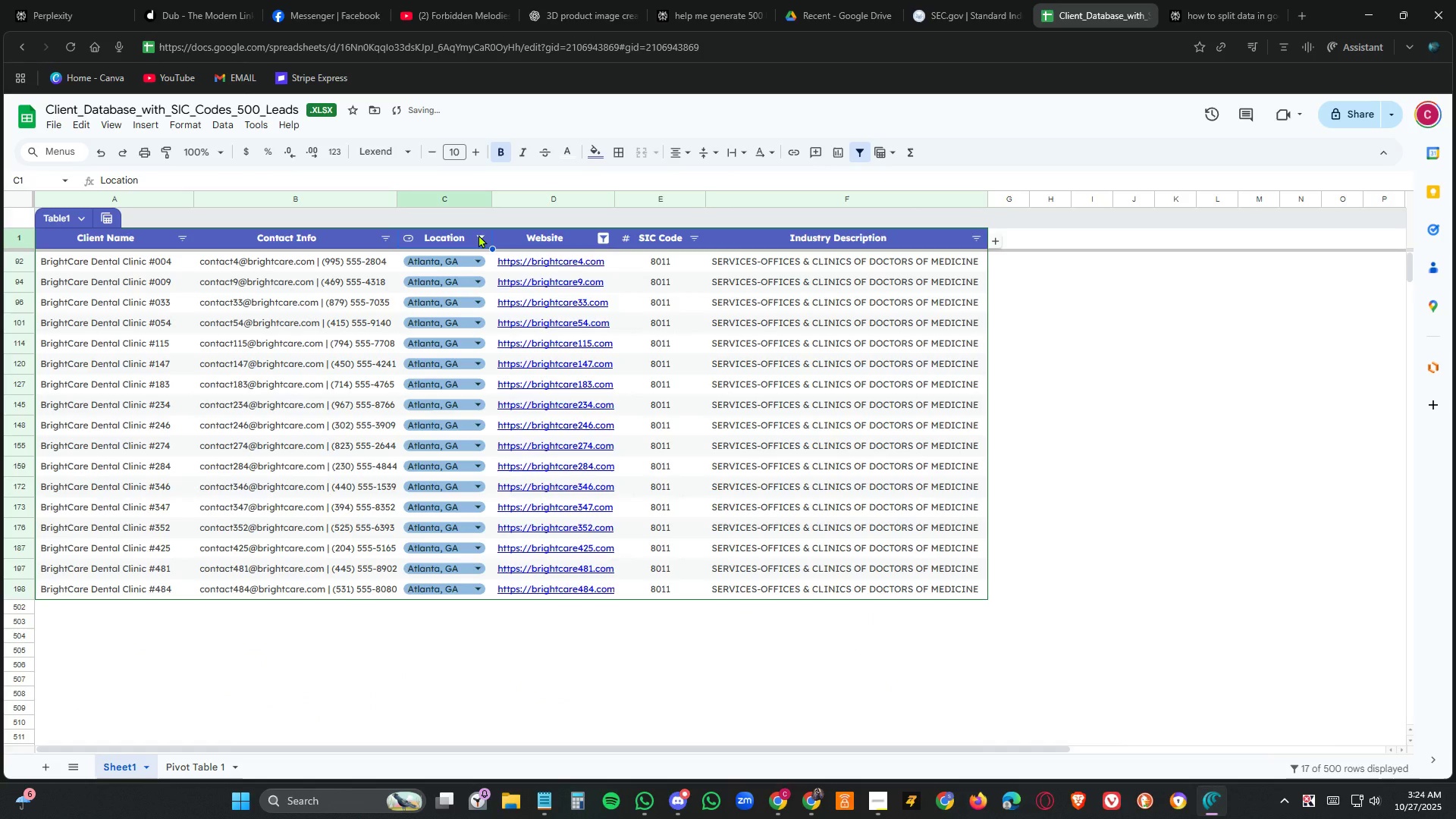 
left_click([480, 240])
 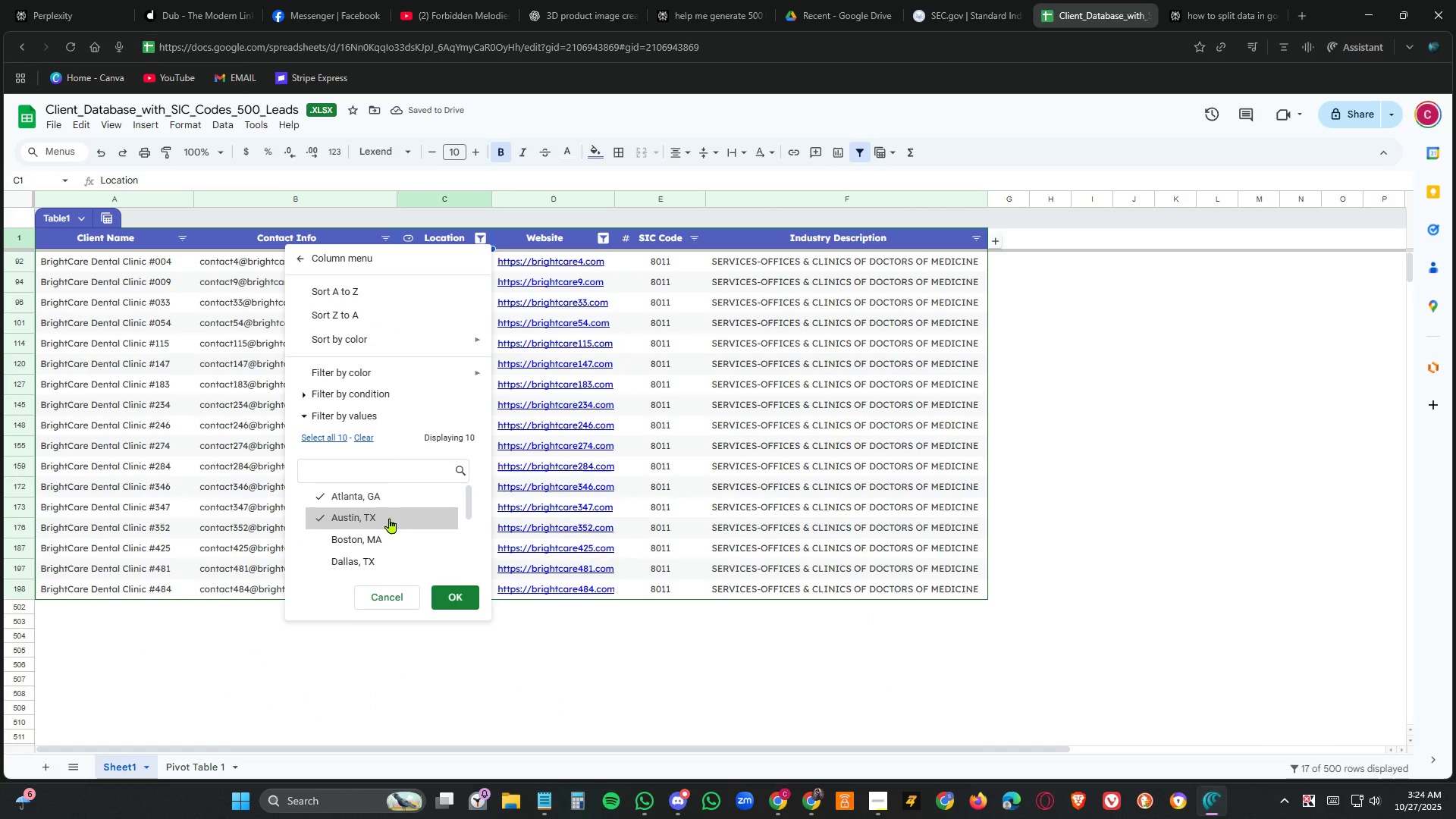 
double_click([401, 497])
 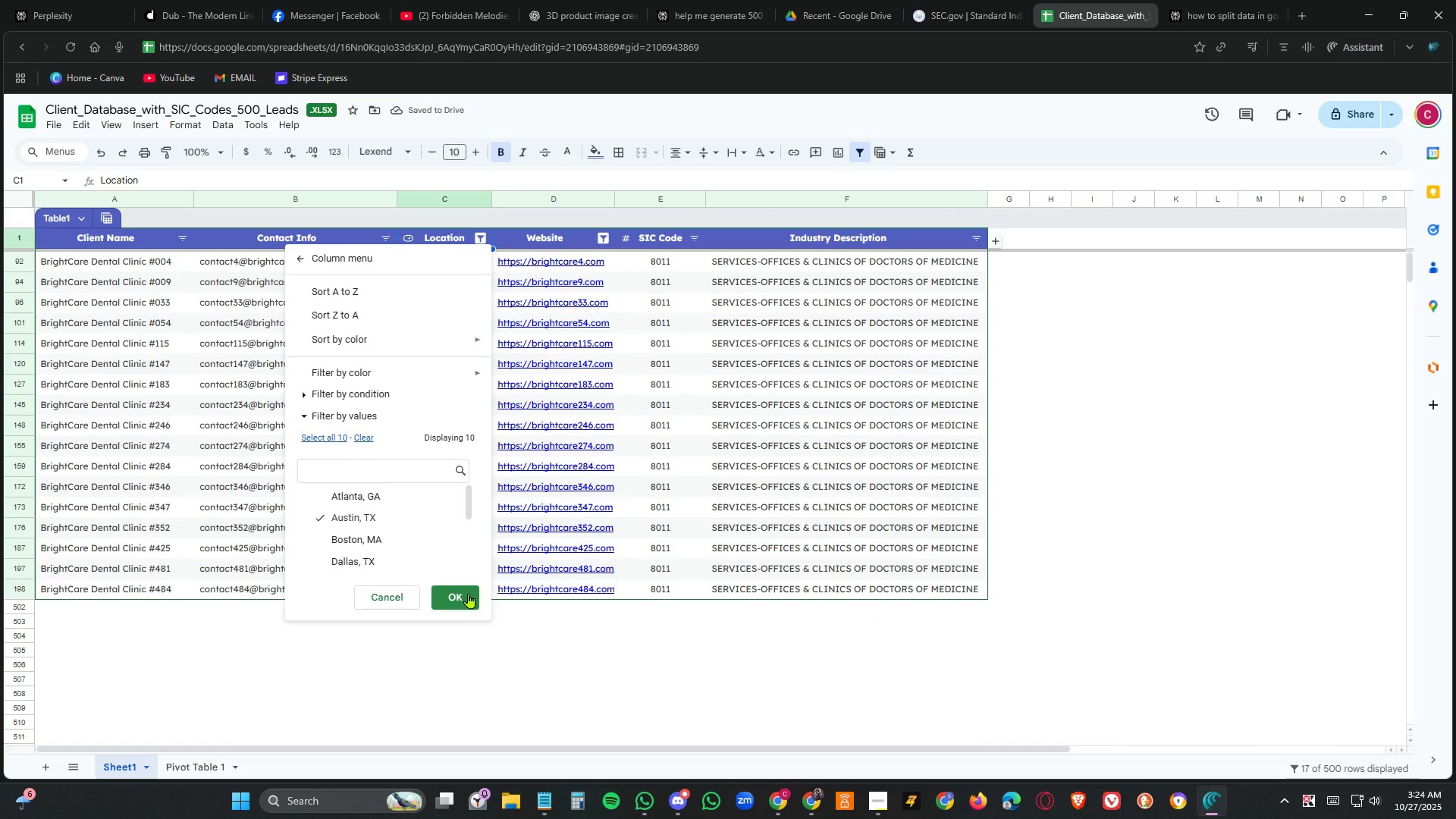 
left_click([469, 593])
 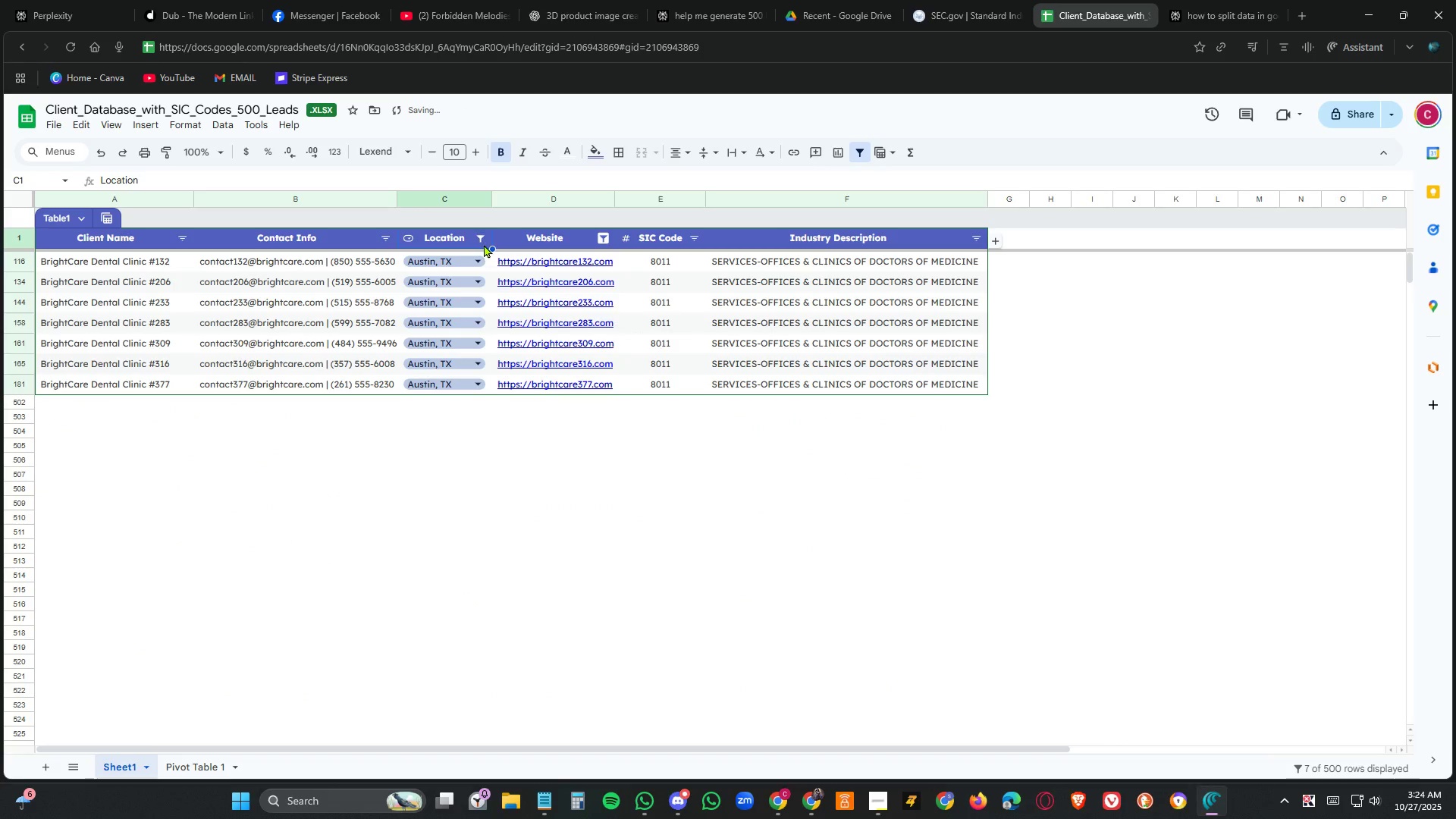 
scroll: coordinate [536, 434], scroll_direction: up, amount: 9.0
 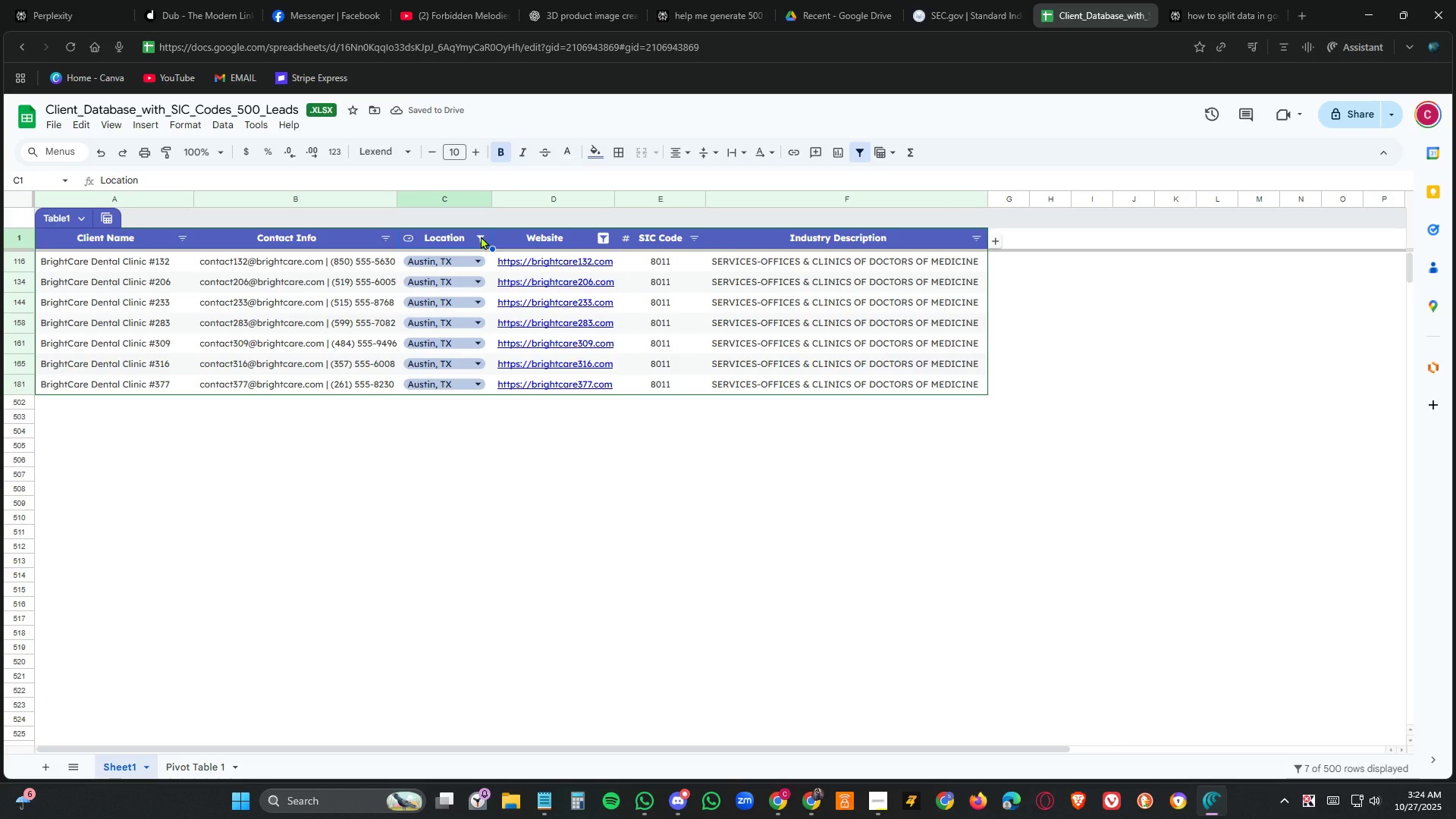 
left_click([481, 236])
 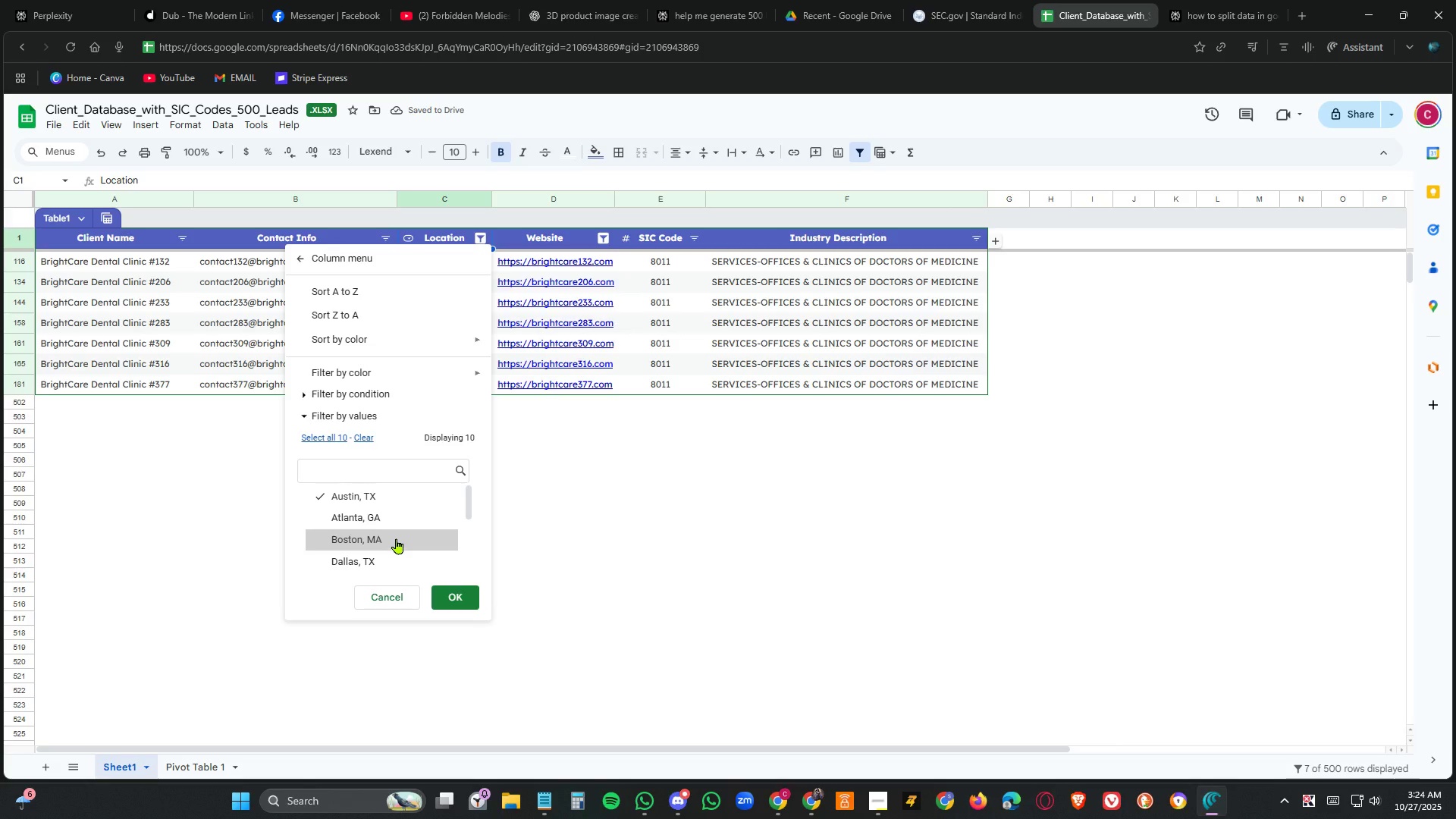 
left_click([397, 537])
 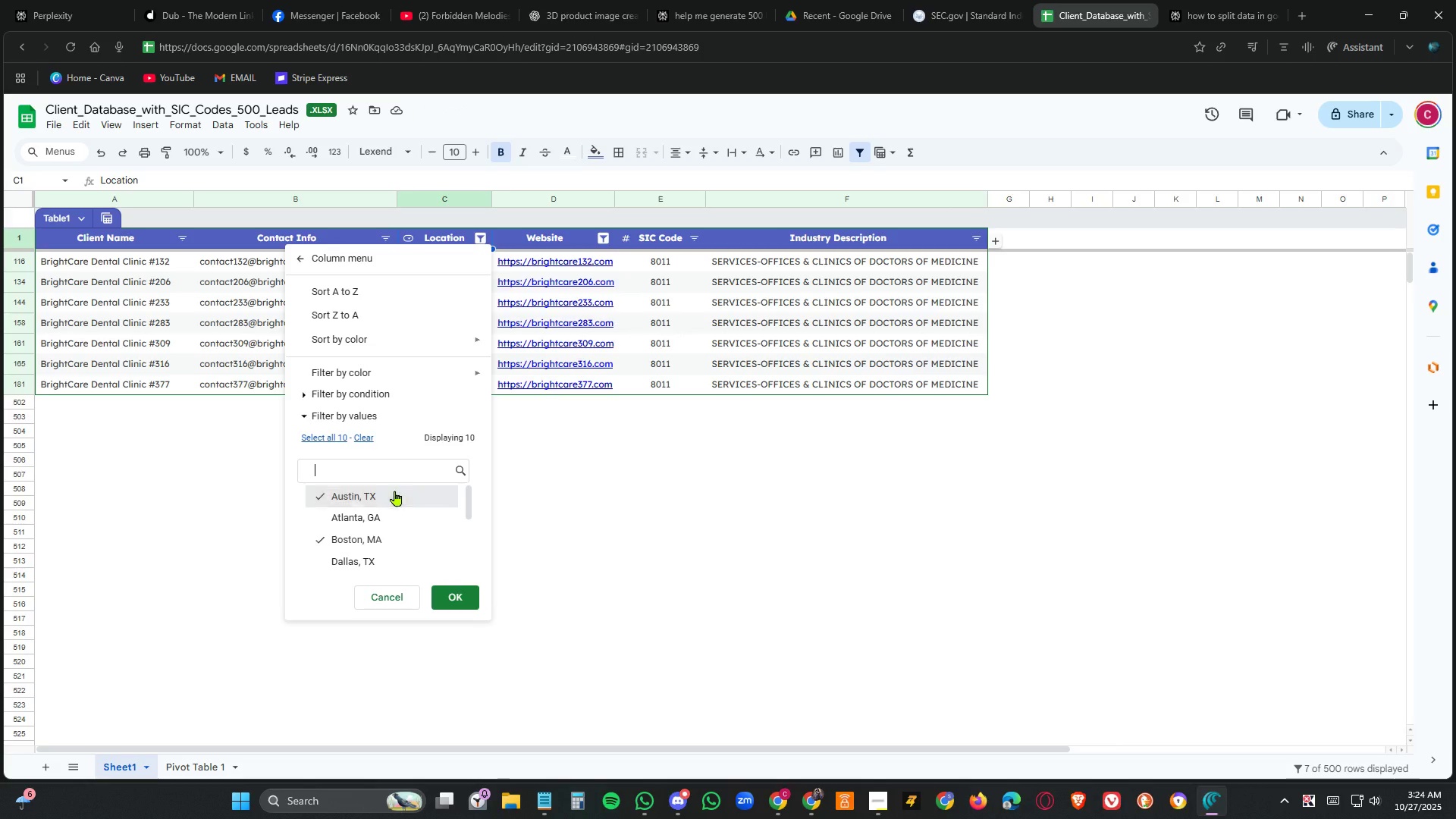 
left_click([395, 491])
 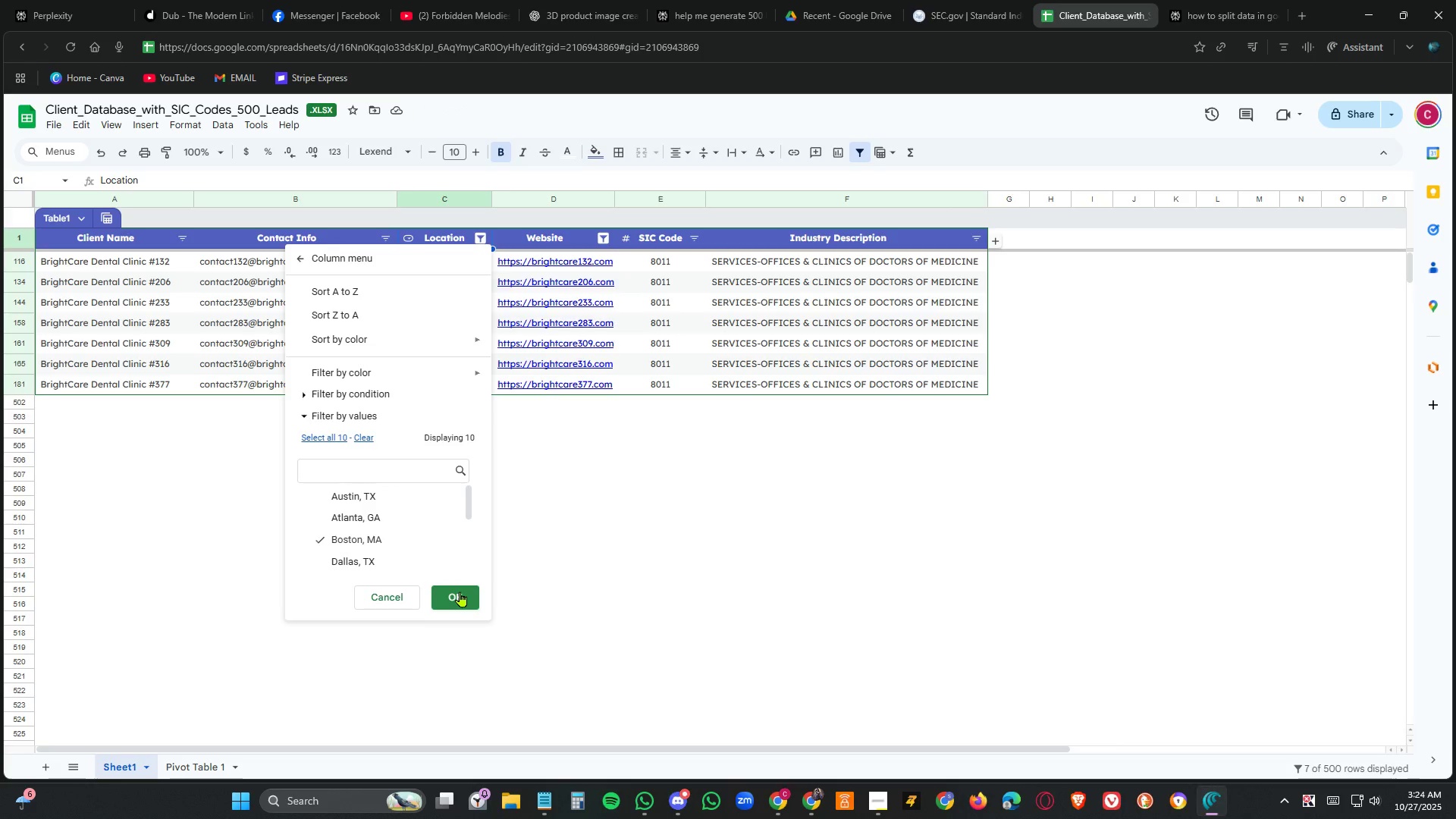 
left_click([460, 592])
 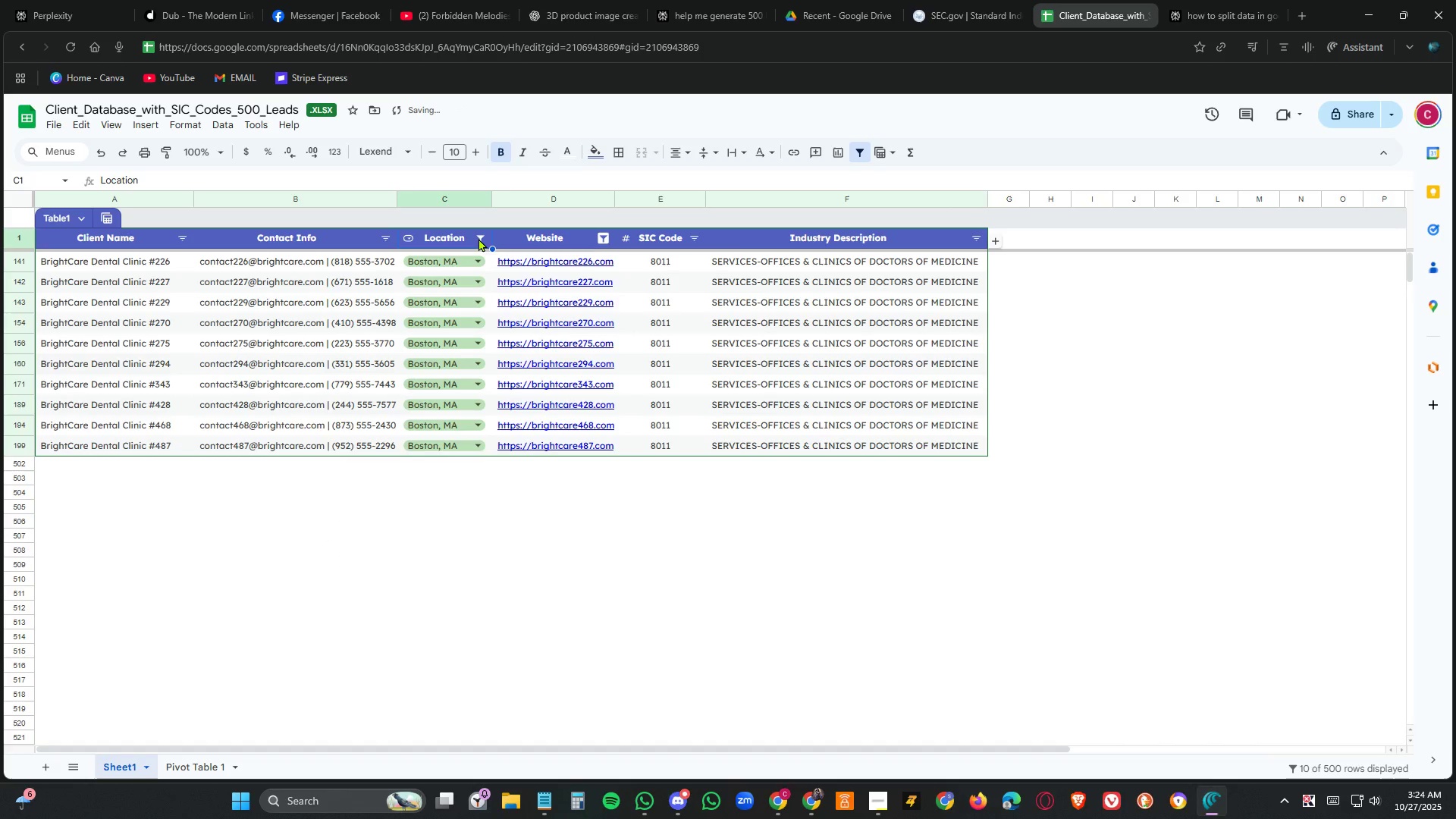 
left_click([481, 238])
 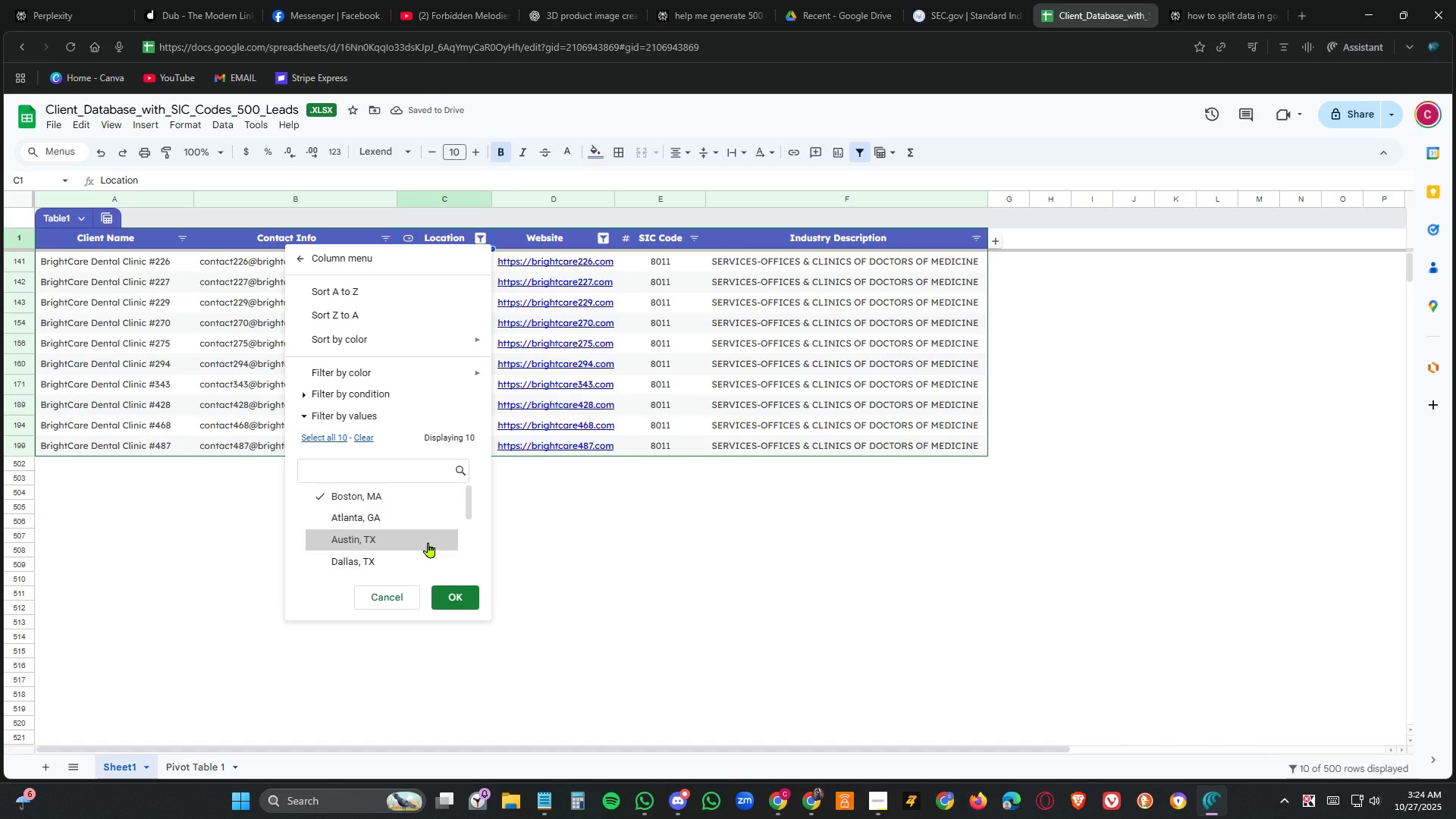 
left_click([413, 561])
 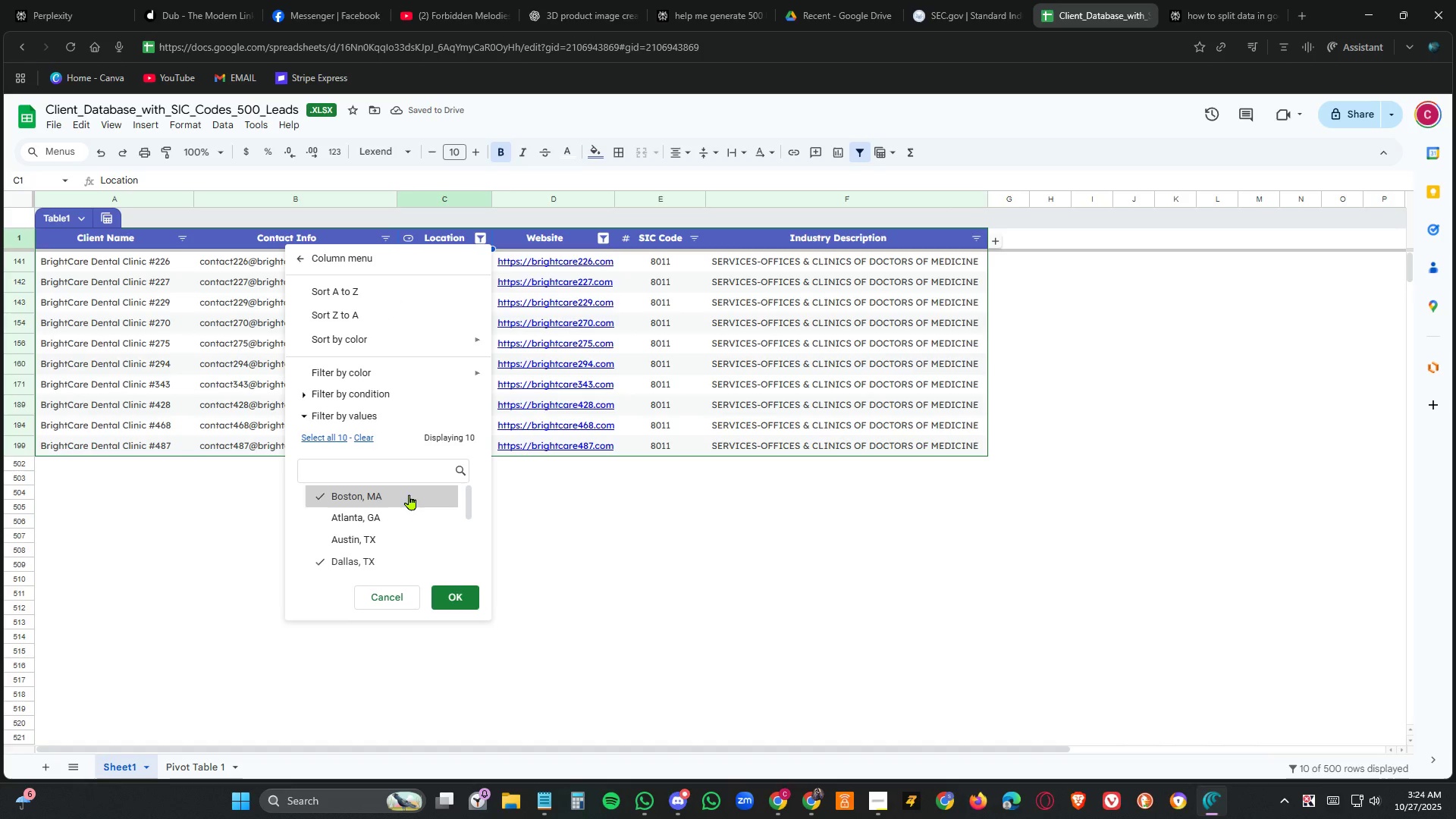 
left_click([410, 494])
 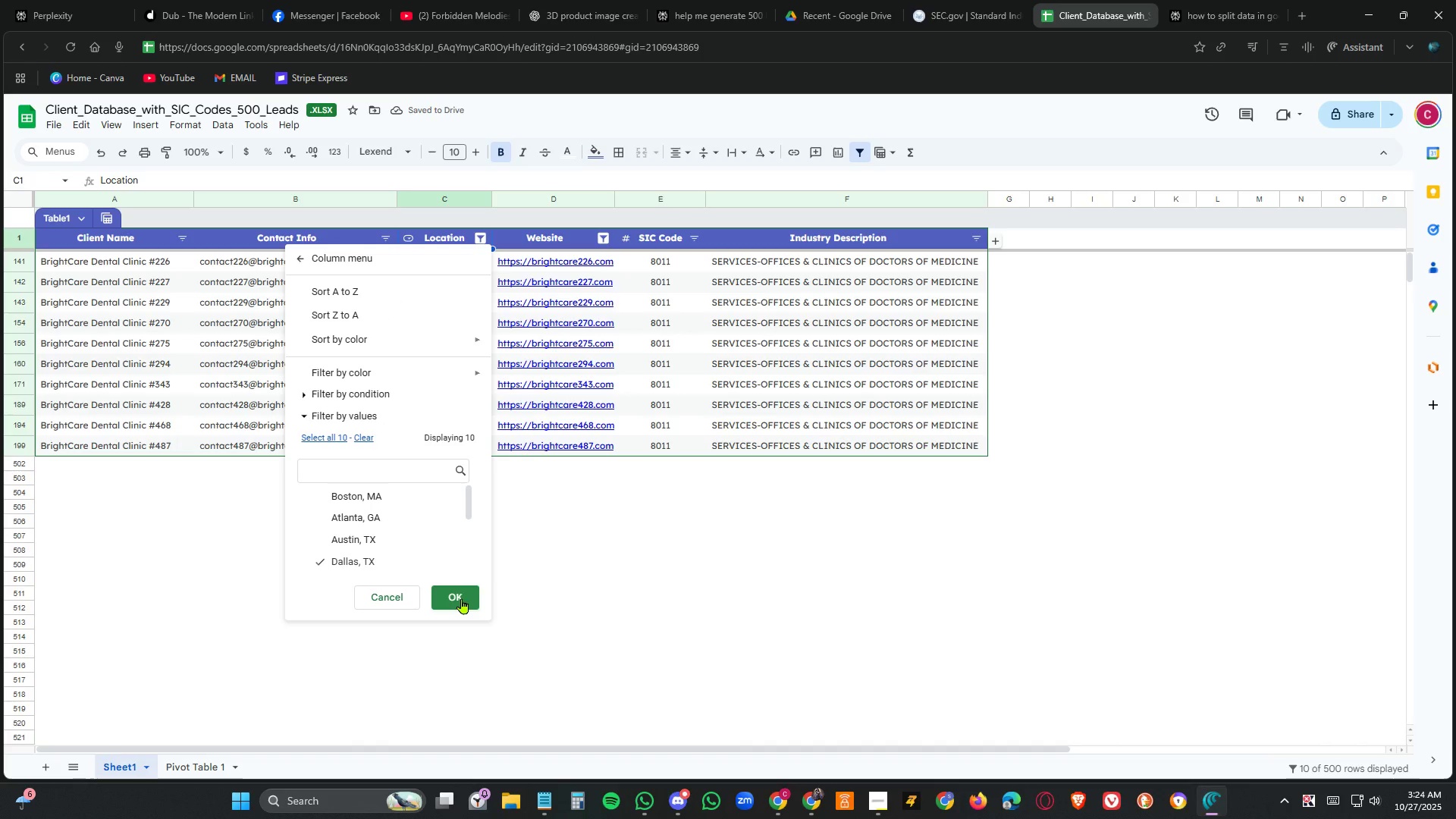 
left_click([462, 598])
 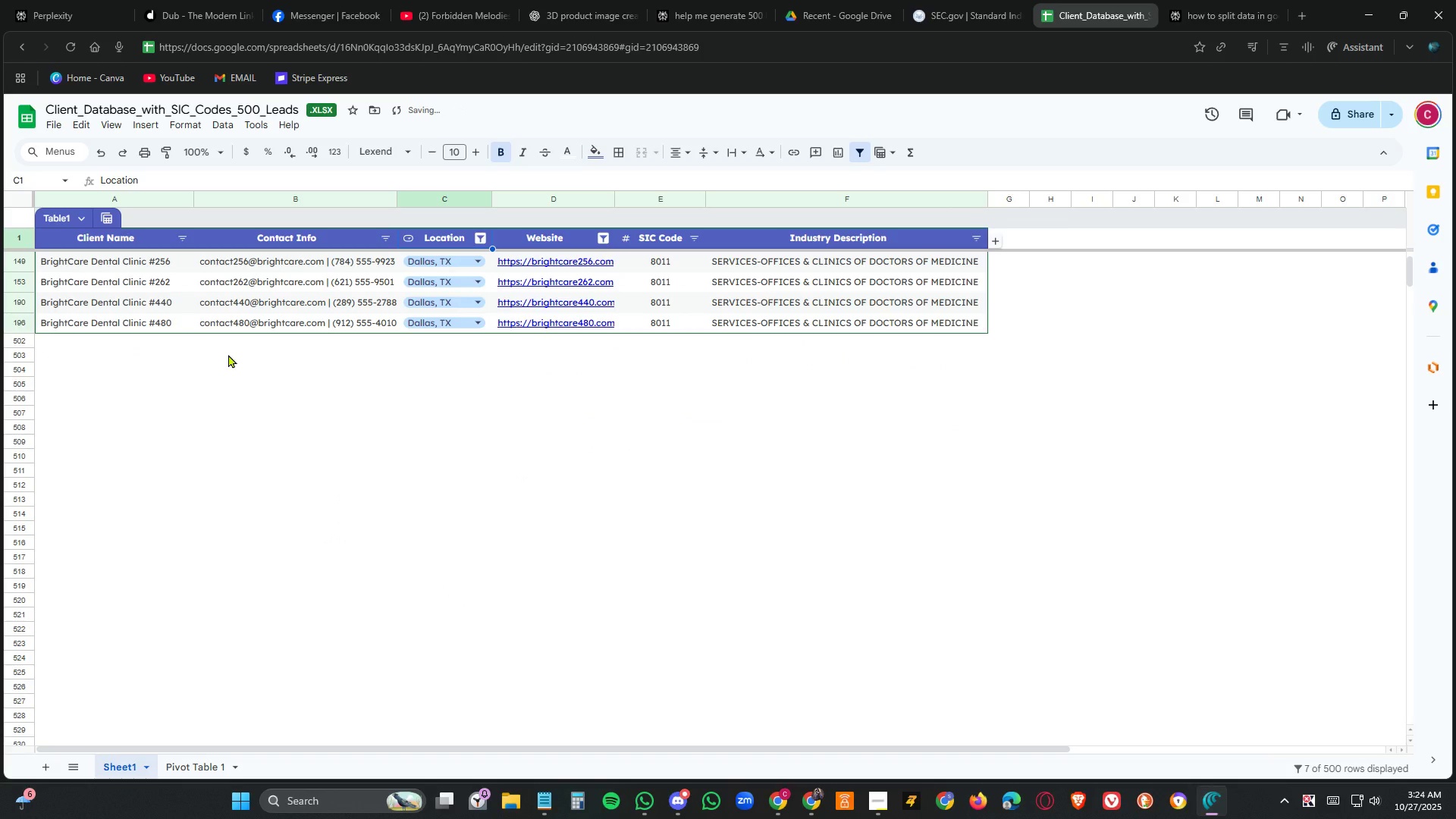 
scroll: coordinate [356, 283], scroll_direction: up, amount: 15.0
 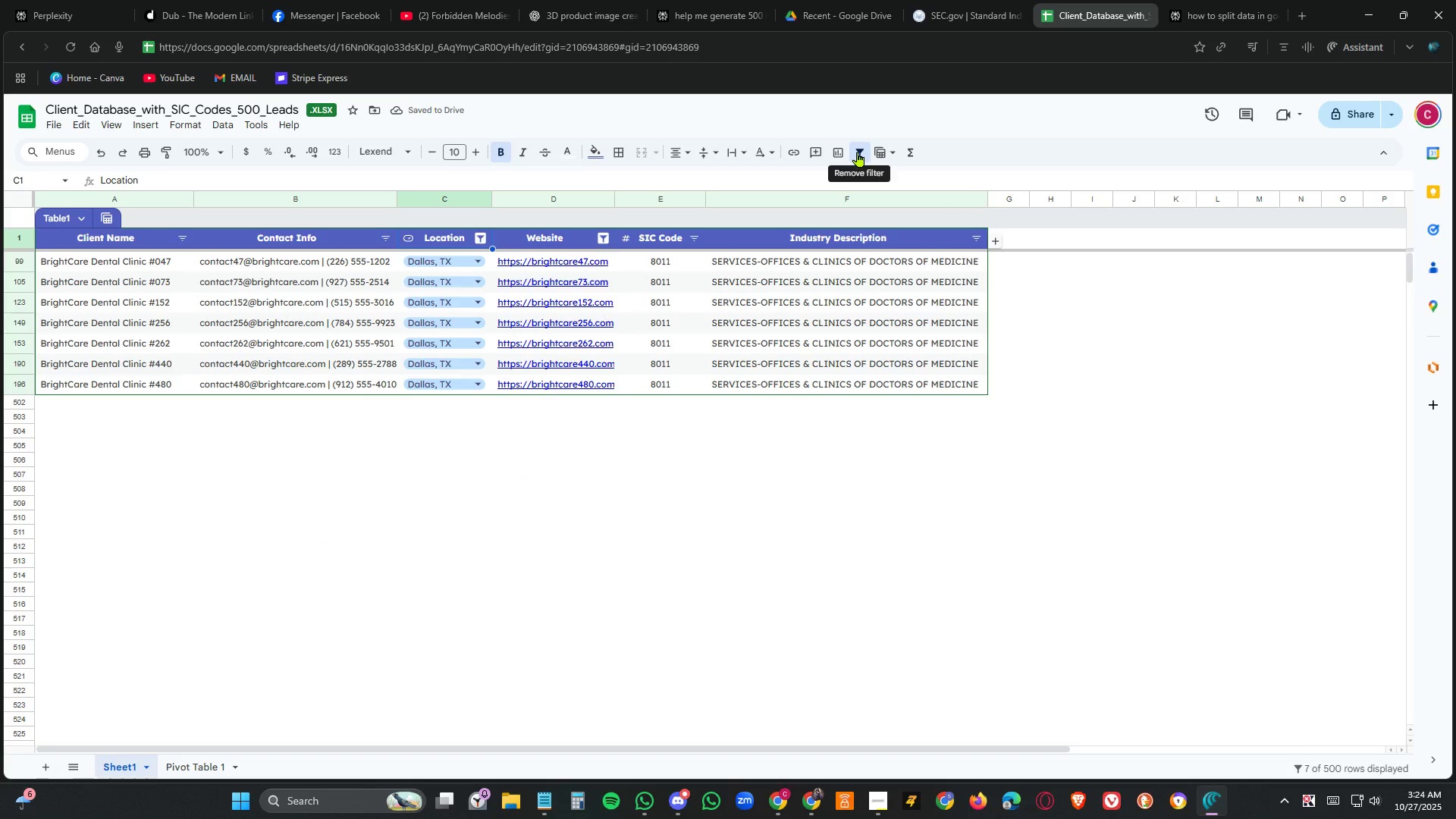 
left_click([858, 152])
 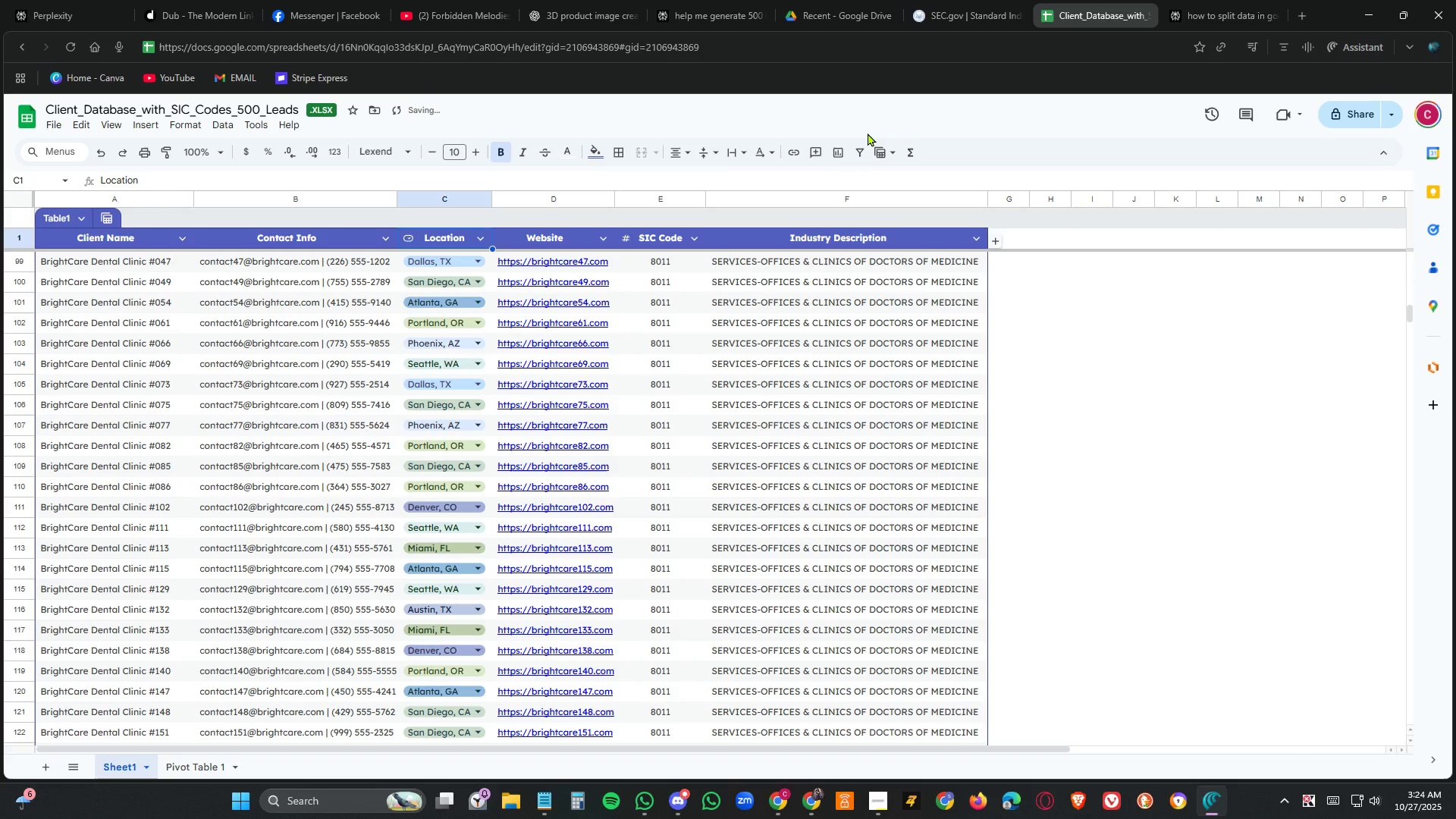 
scroll: coordinate [689, 445], scroll_direction: up, amount: 4.0
 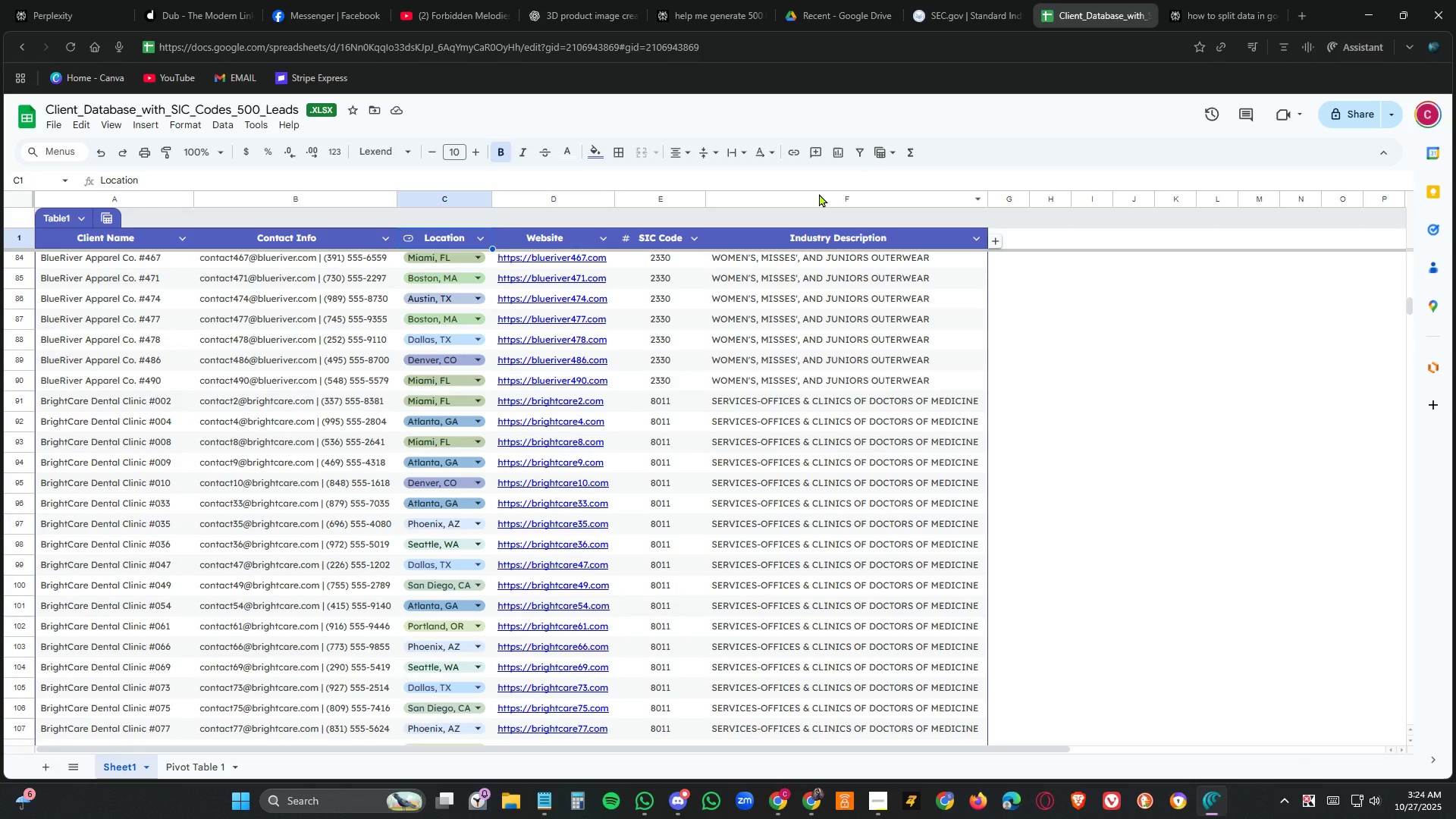 
wait(11.55)
 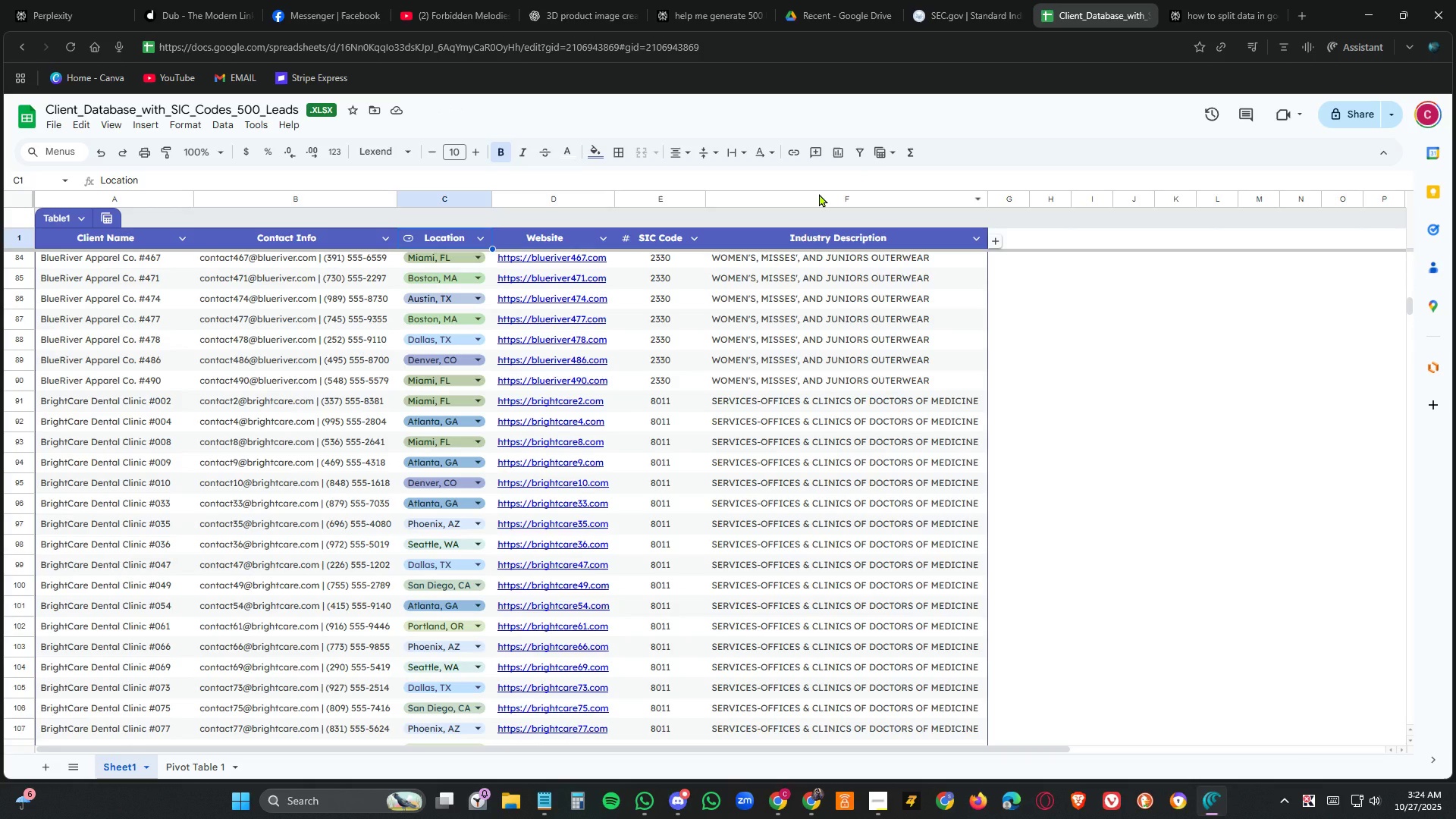 
left_click([190, 759])
 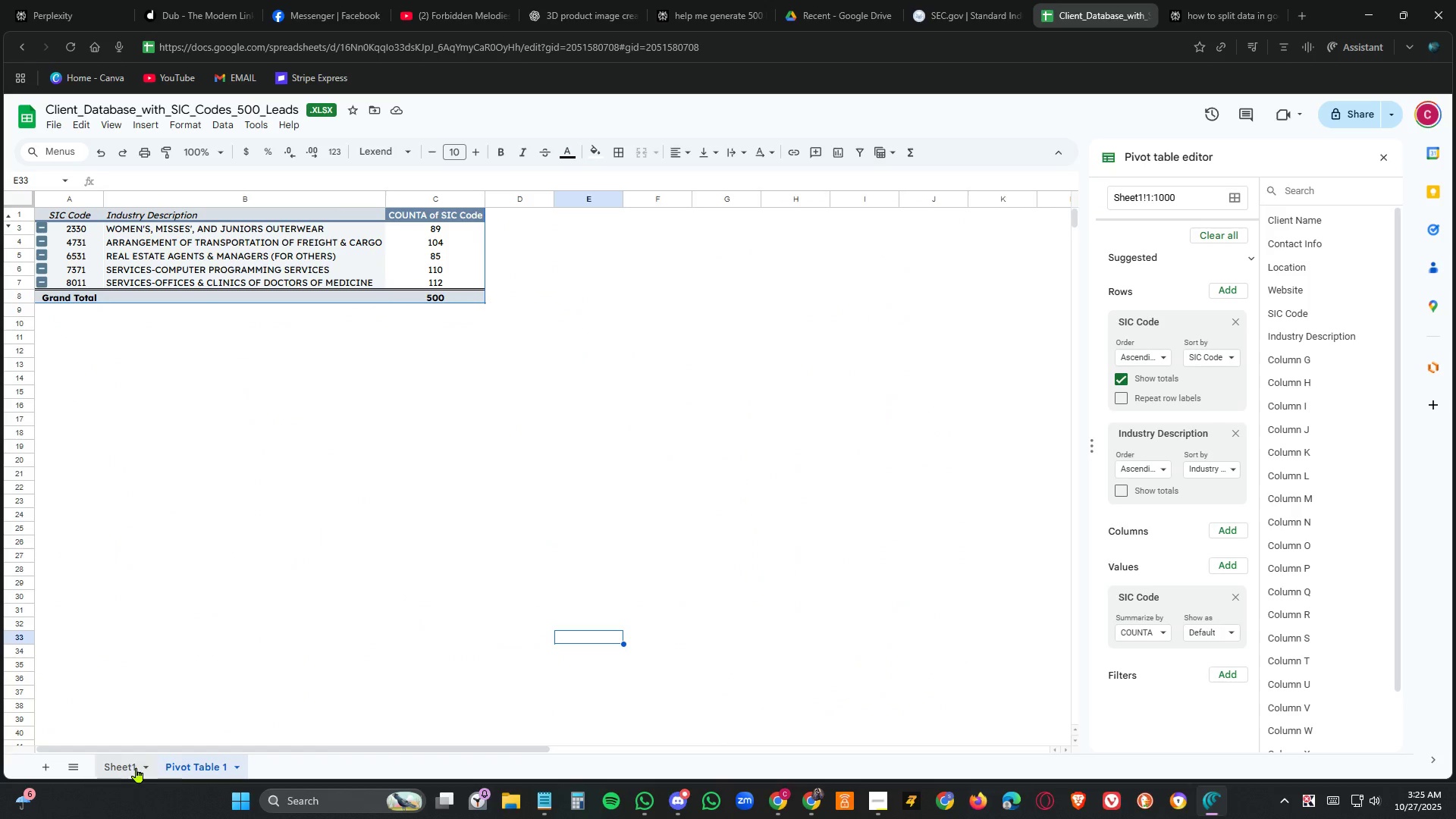 
left_click([120, 767])
 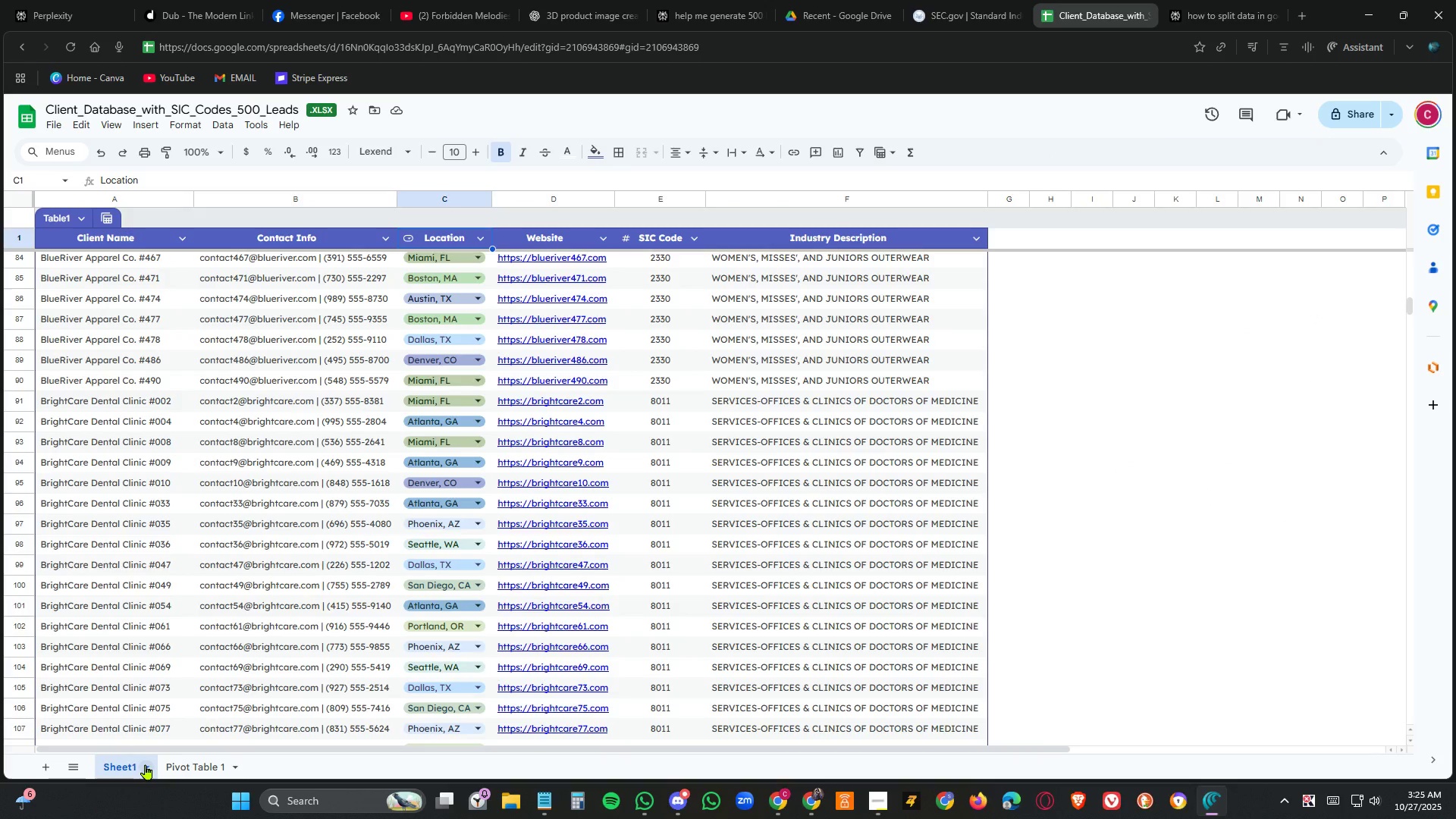 
left_click([146, 764])
 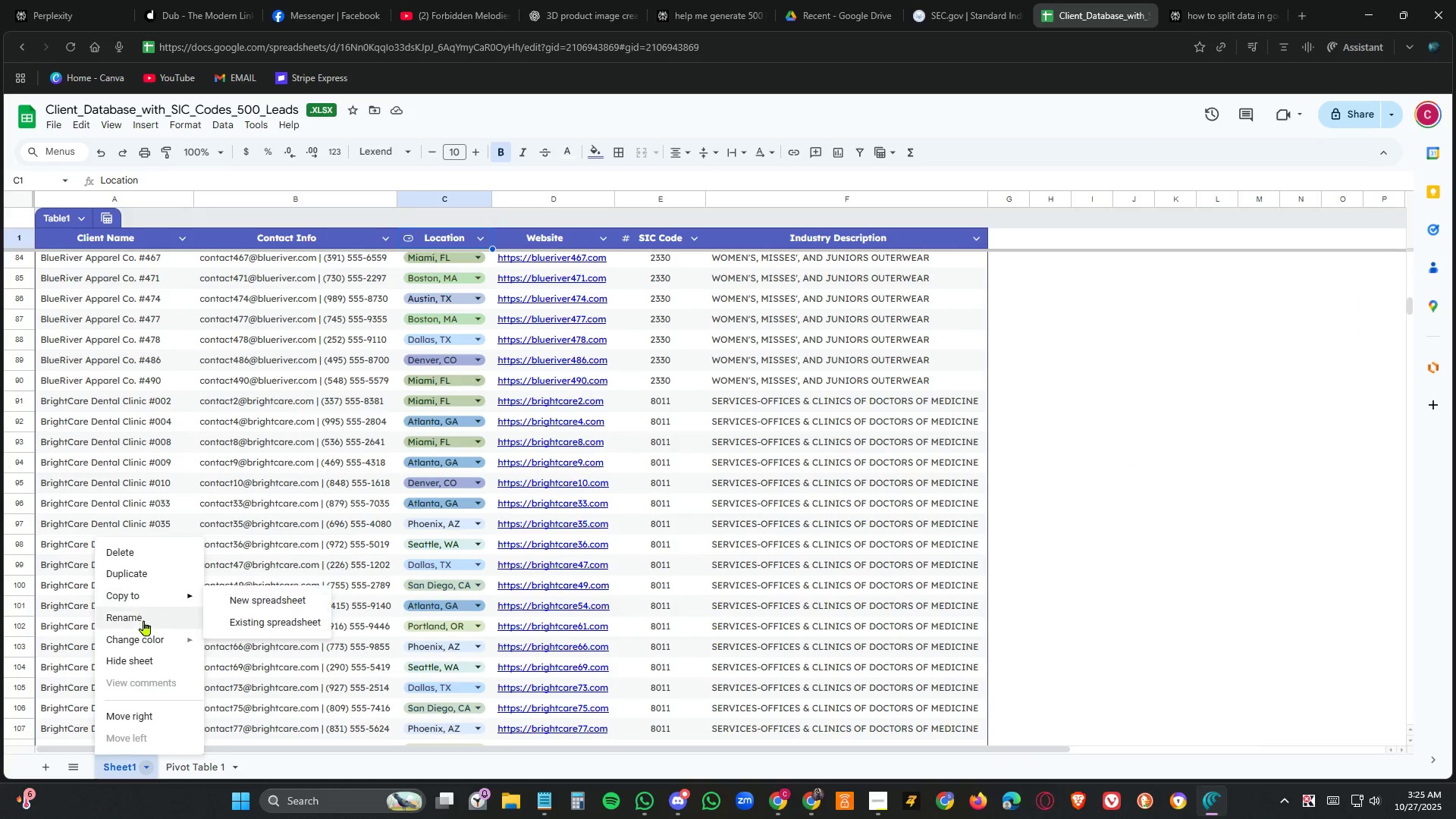 
left_click([146, 615])
 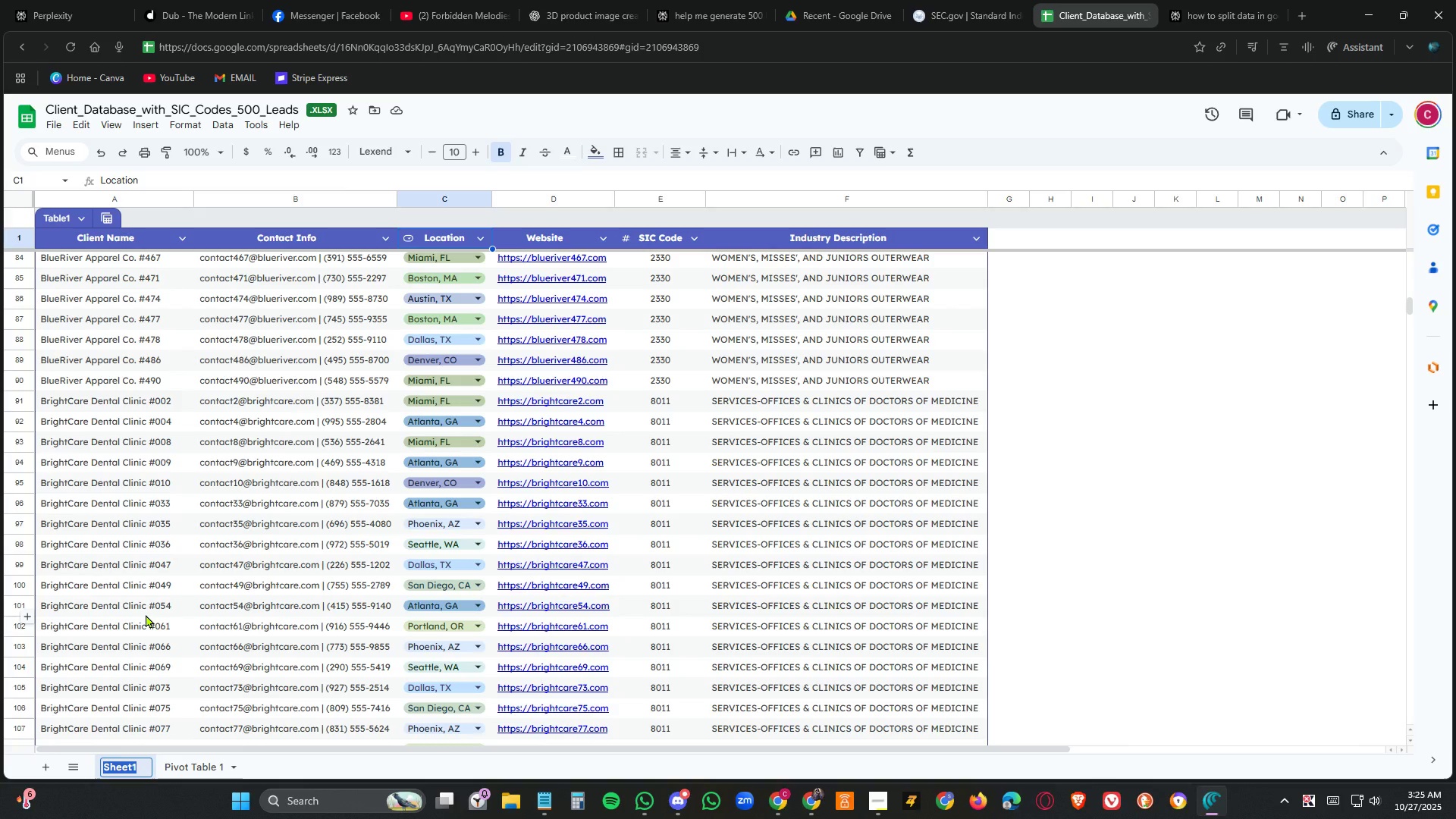 
wait(8.54)
 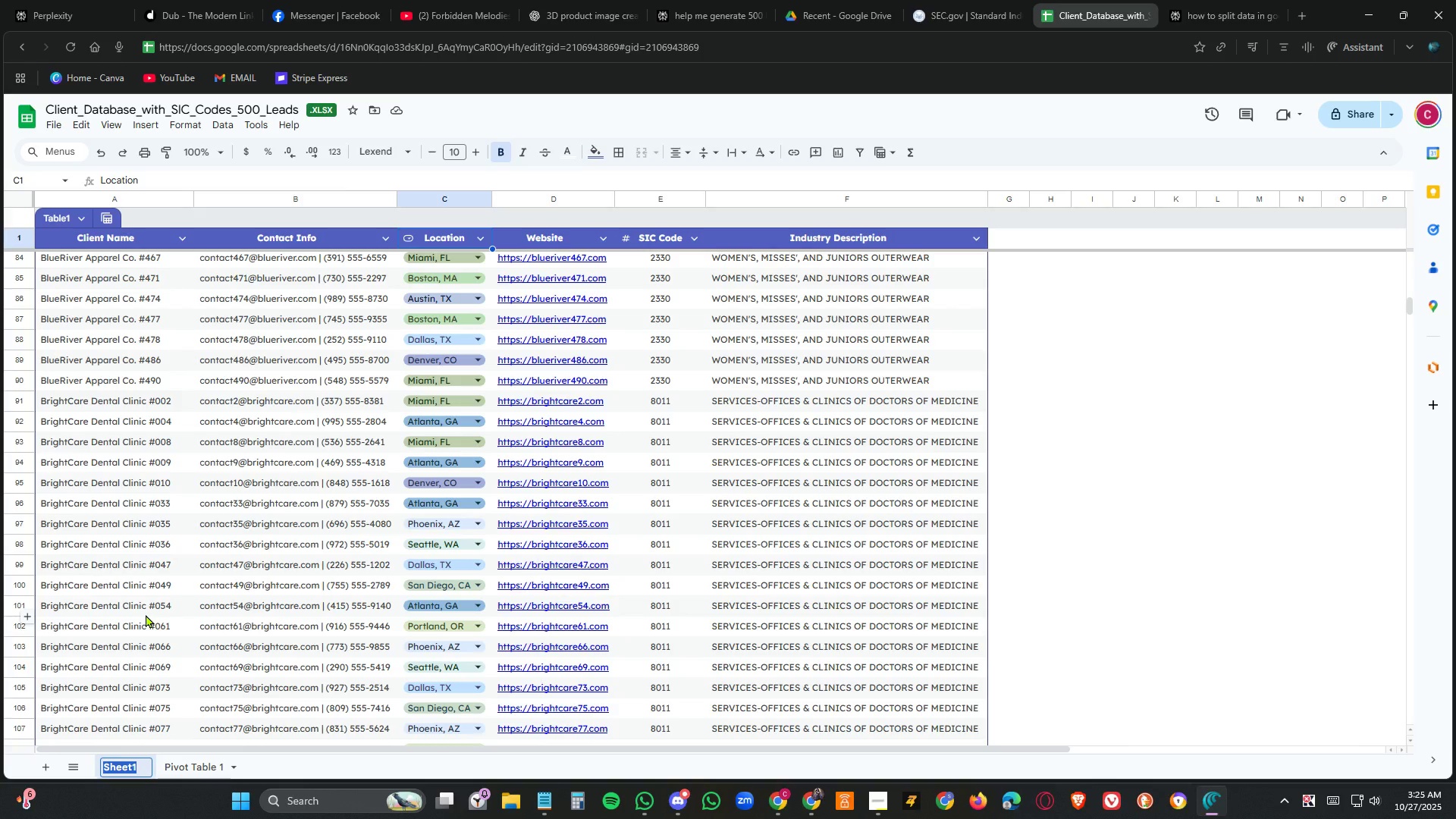 
type(Cl)
key(Backspace)
key(Backspace)
type(Client Da)
key(Backspace)
key(Backspace)
key(Backspace)
key(Backspace)
key(Backspace)
key(Backspace)
key(Backspace)
key(Backspace)
key(Backspace)
type(CLIENT DATA WI)
key(Backspace)
key(Backspace)
key(Backspace)
key(Backspace)
key(Backspace)
type(client data - sic)
 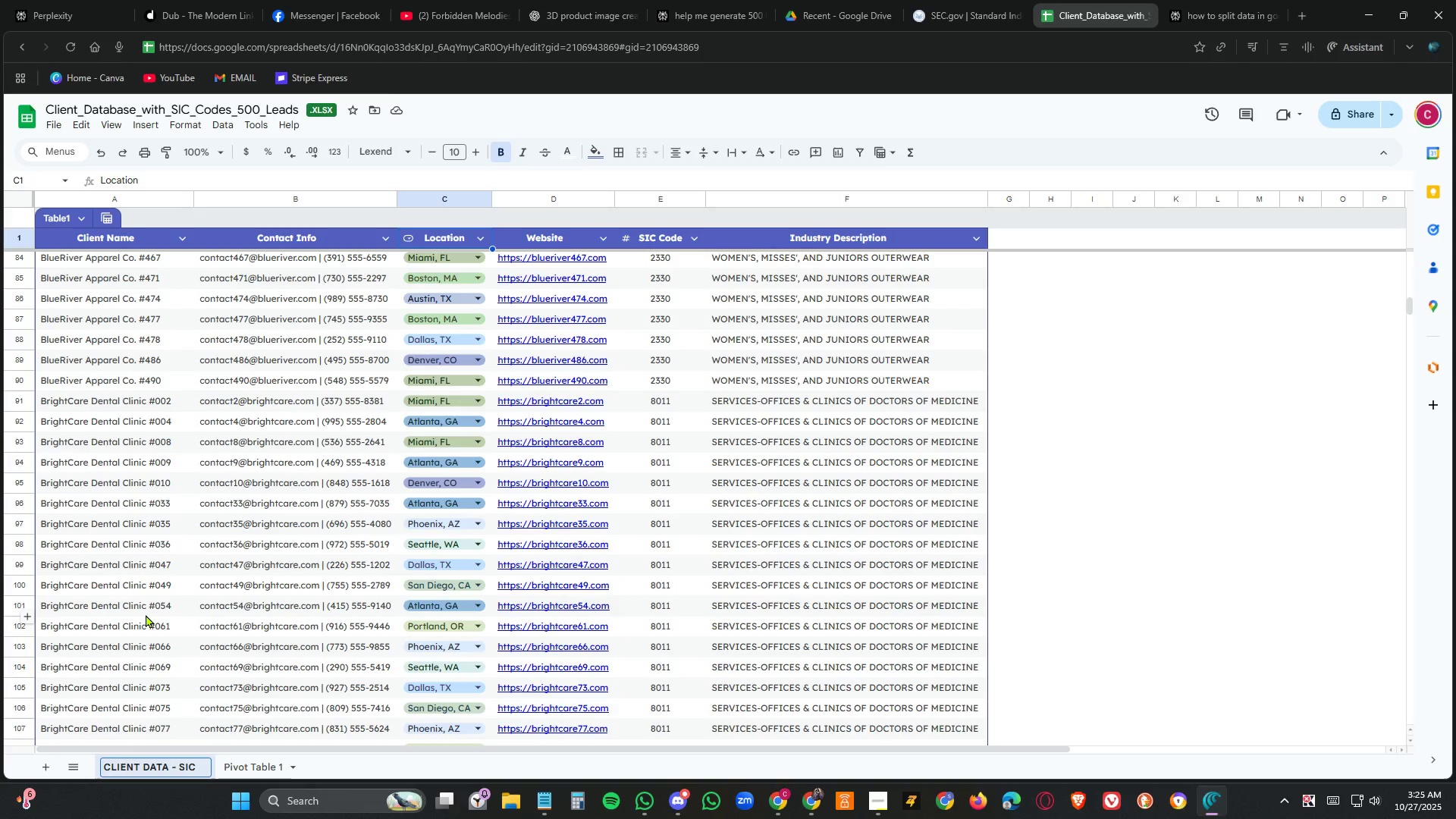 
key(Enter)
 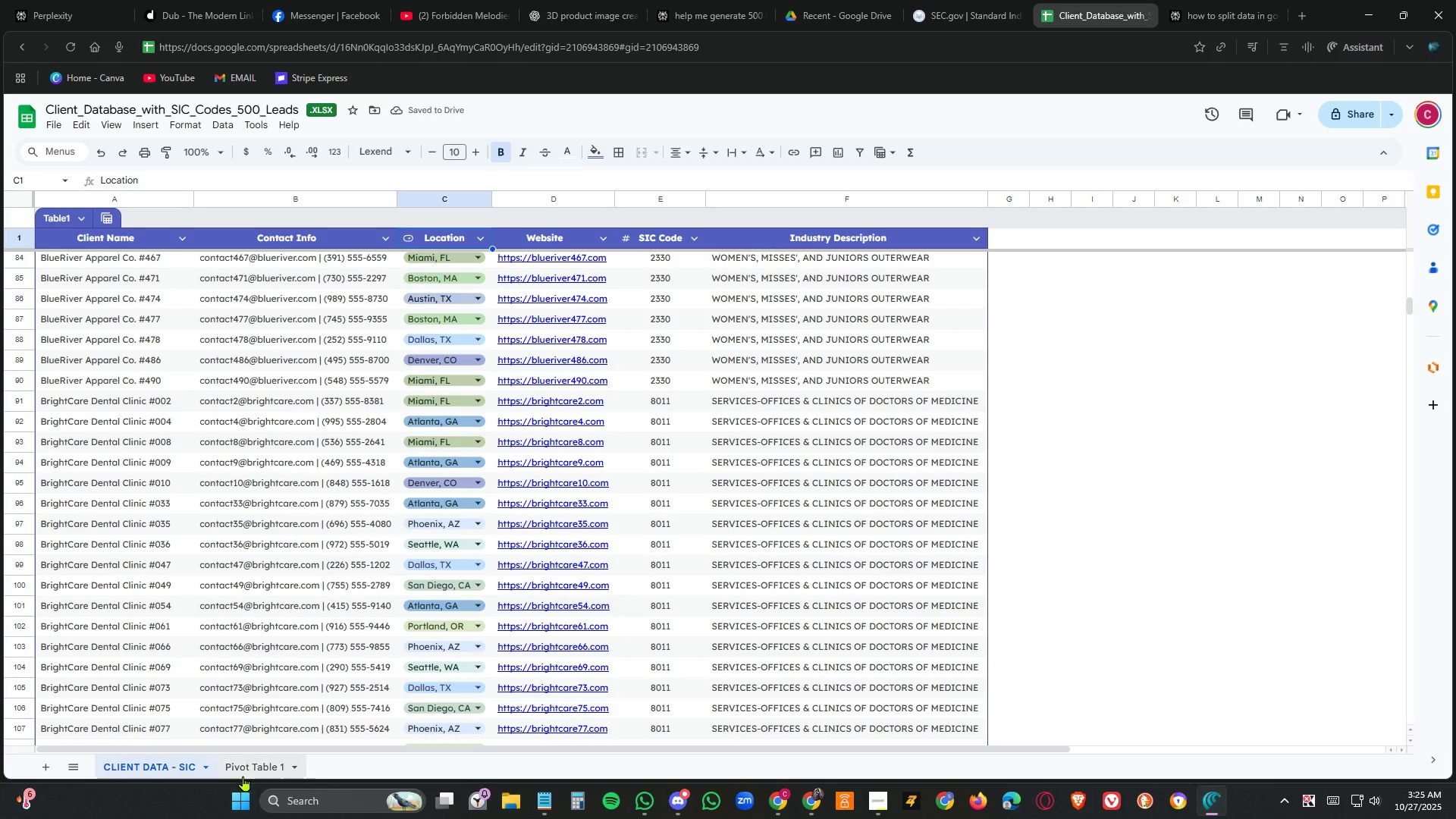 
left_click([257, 758])
 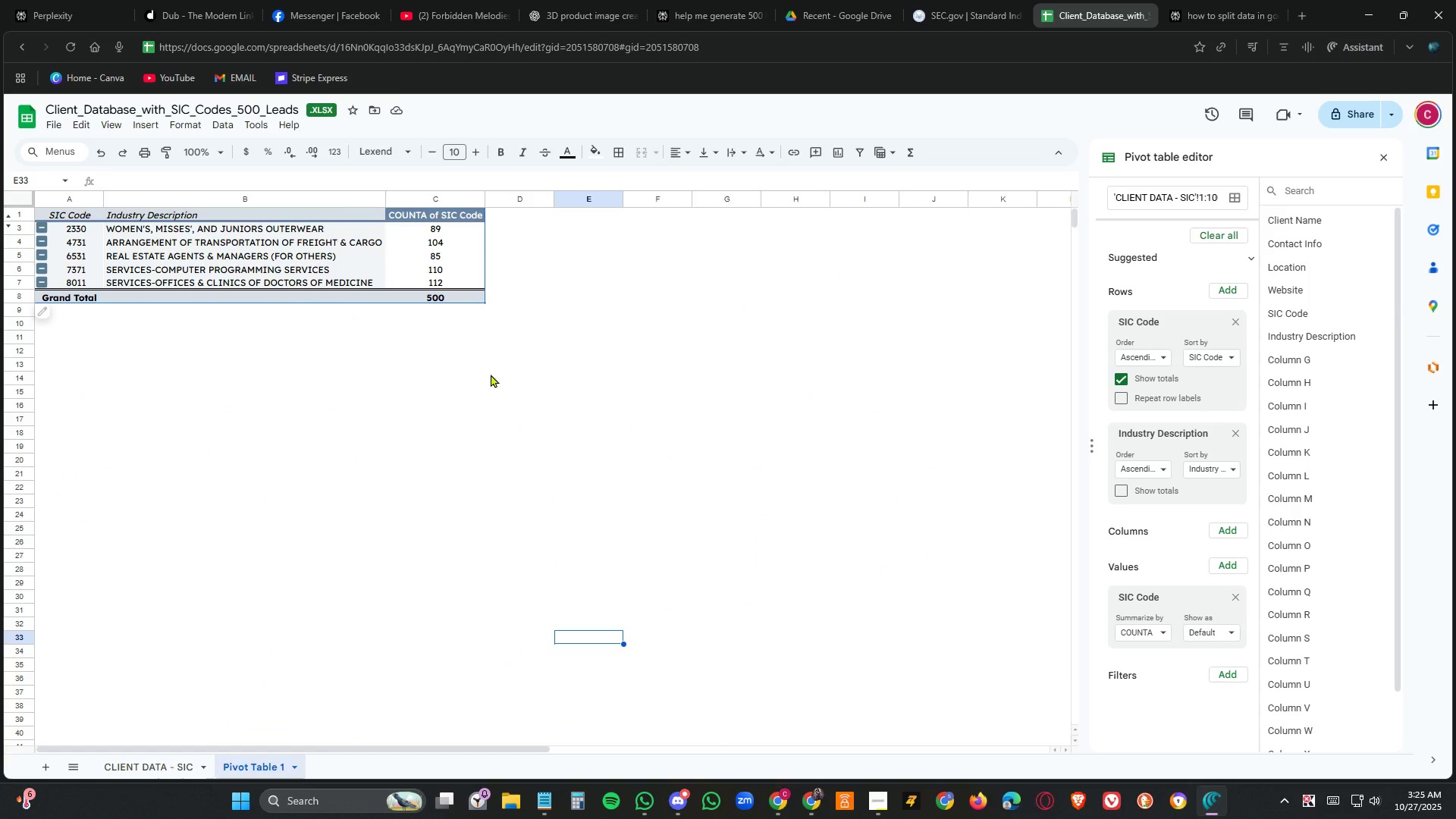 
left_click([164, 770])
 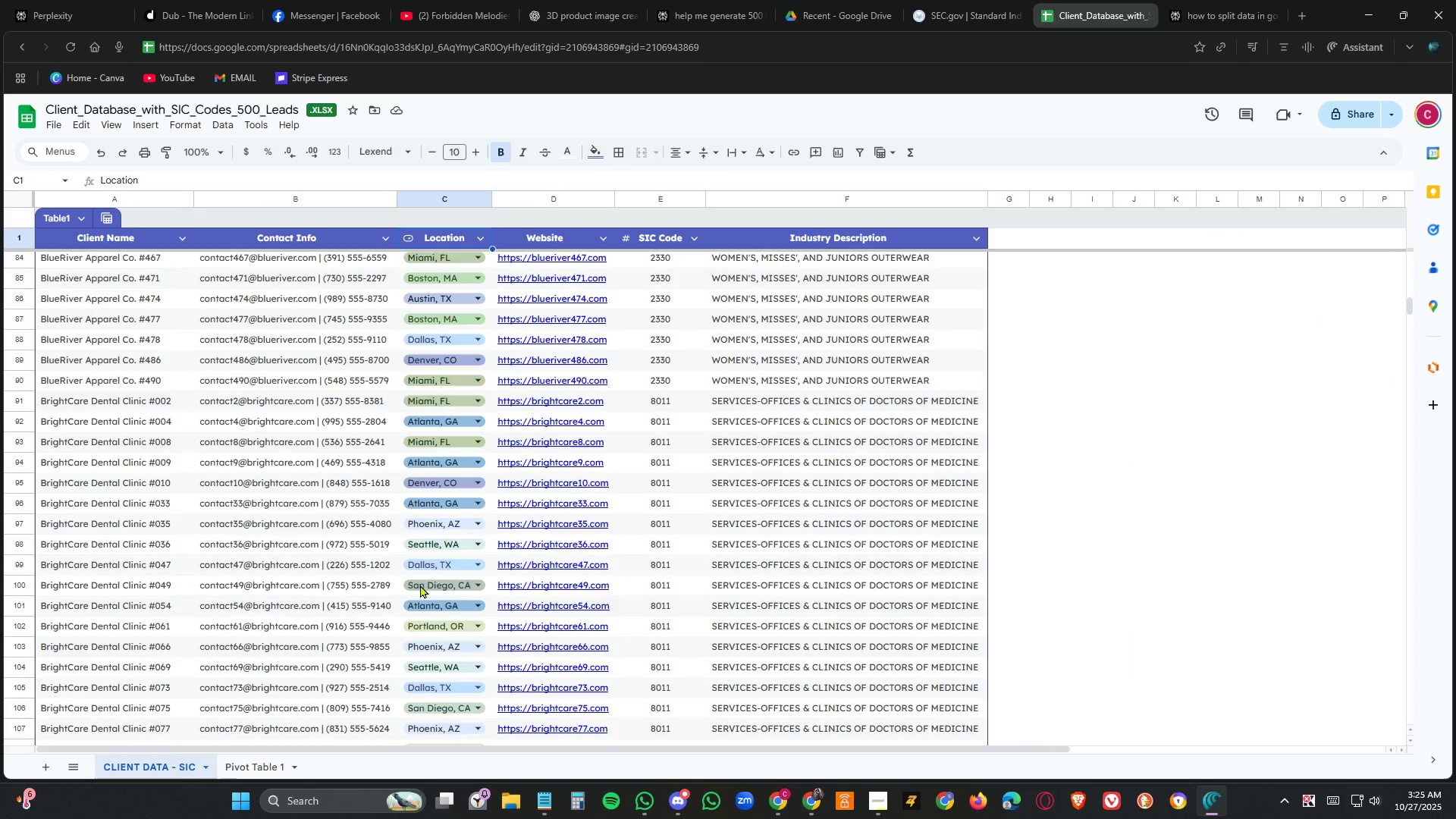 
scroll: coordinate [438, 573], scroll_direction: up, amount: 23.0
 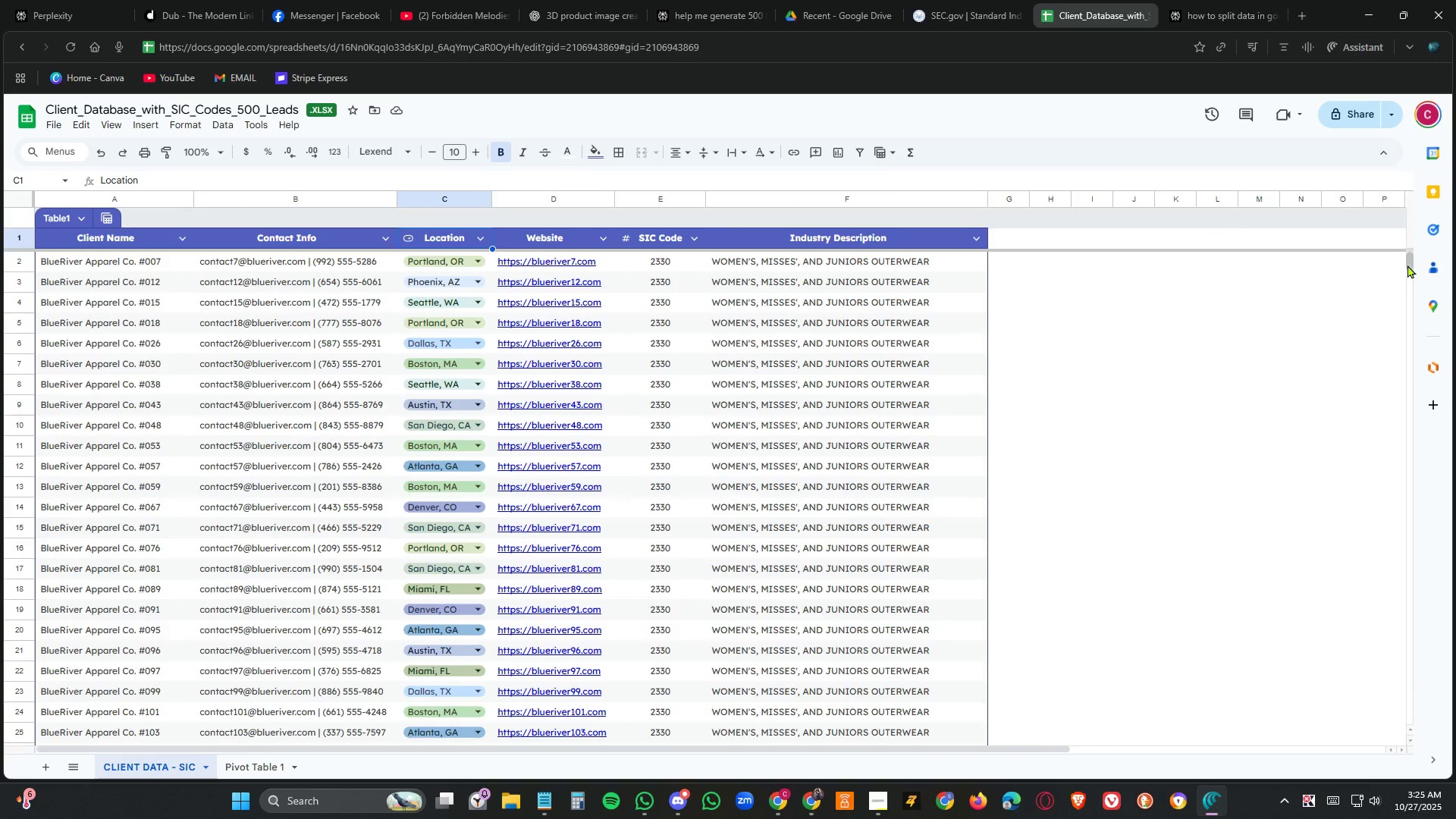 
left_click_drag(start_coordinate=[1407, 264], to_coordinate=[1404, 215])
 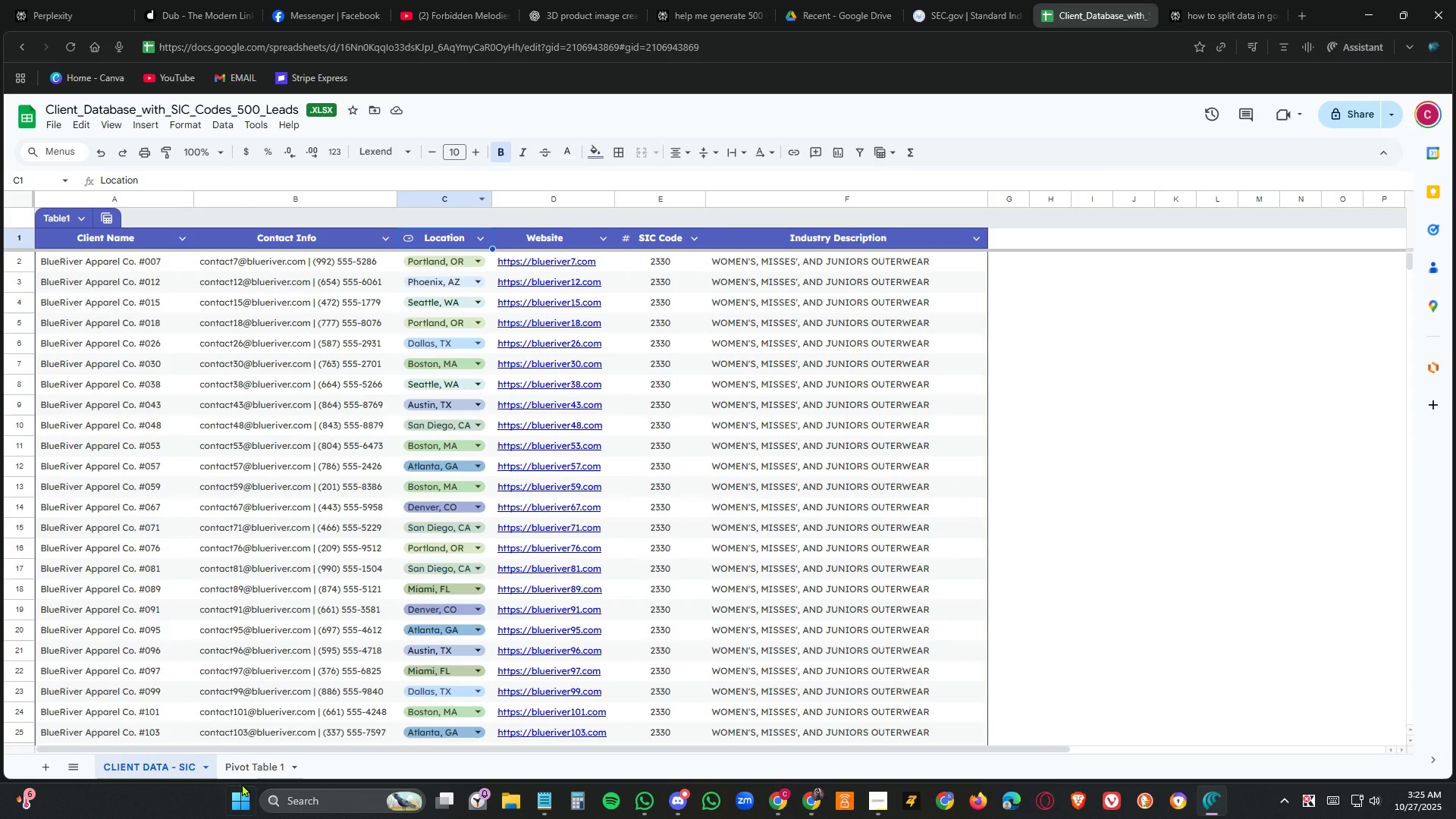 
left_click([254, 767])
 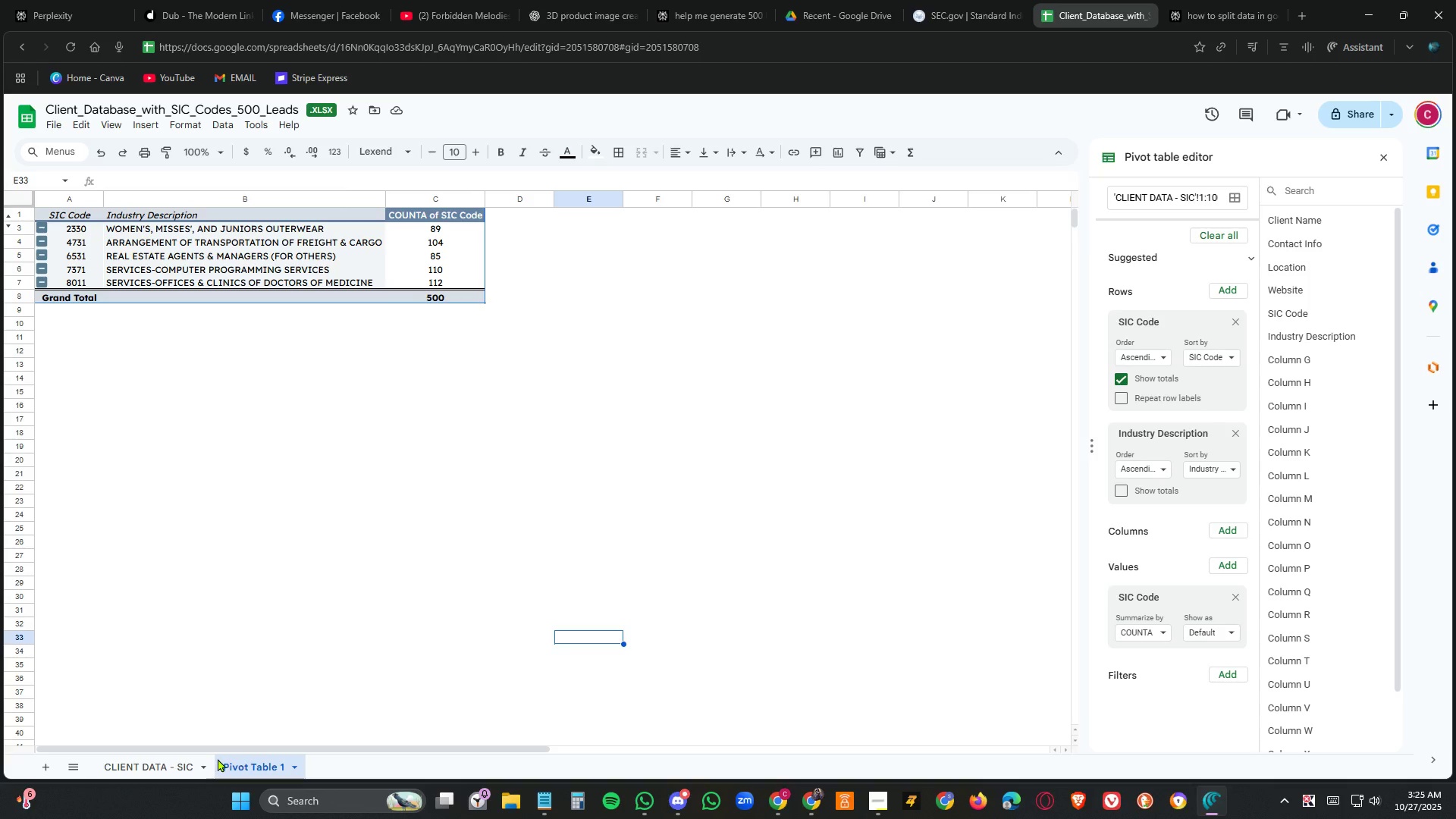 
left_click([184, 755])
 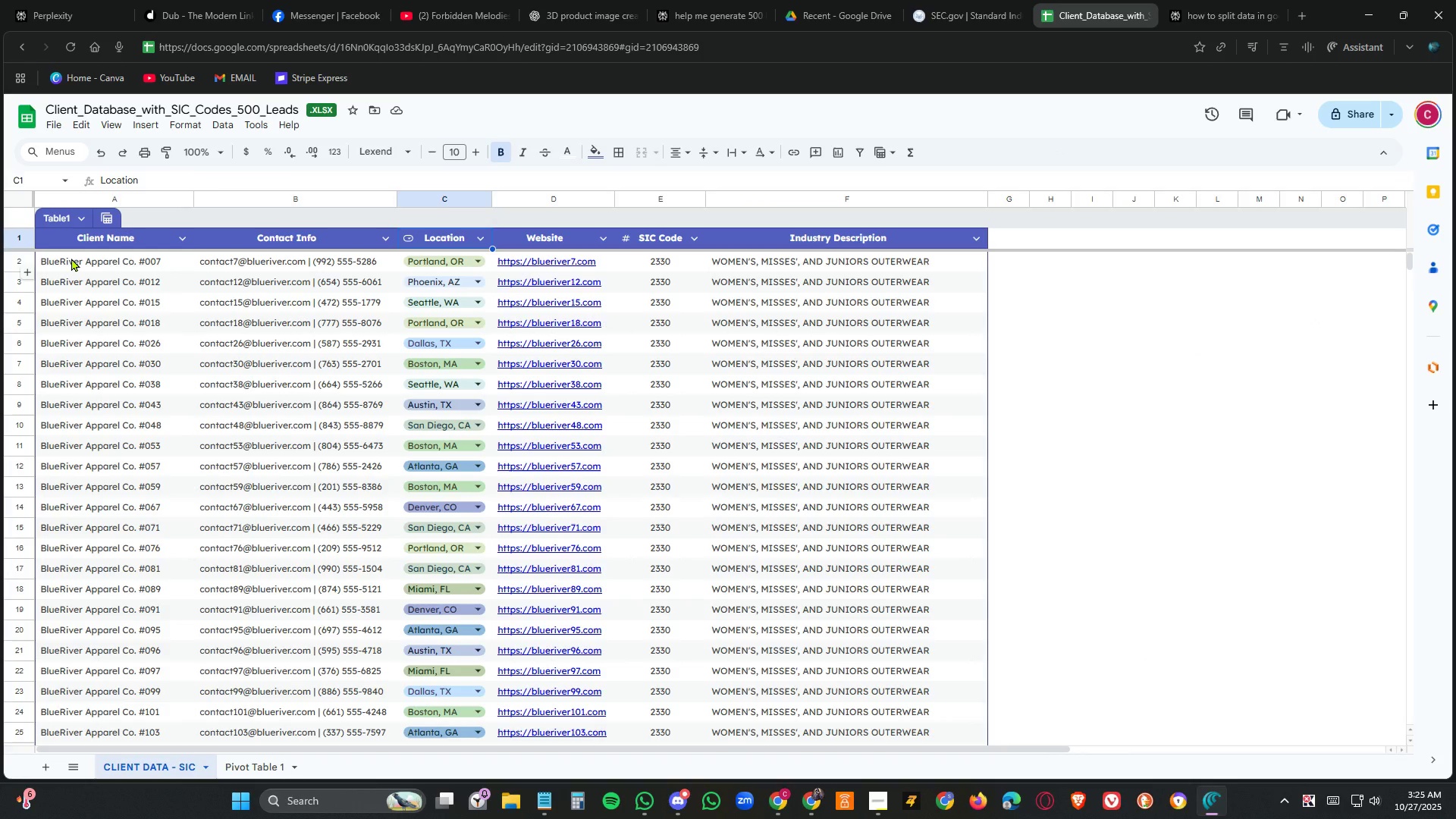 
left_click([71, 259])
 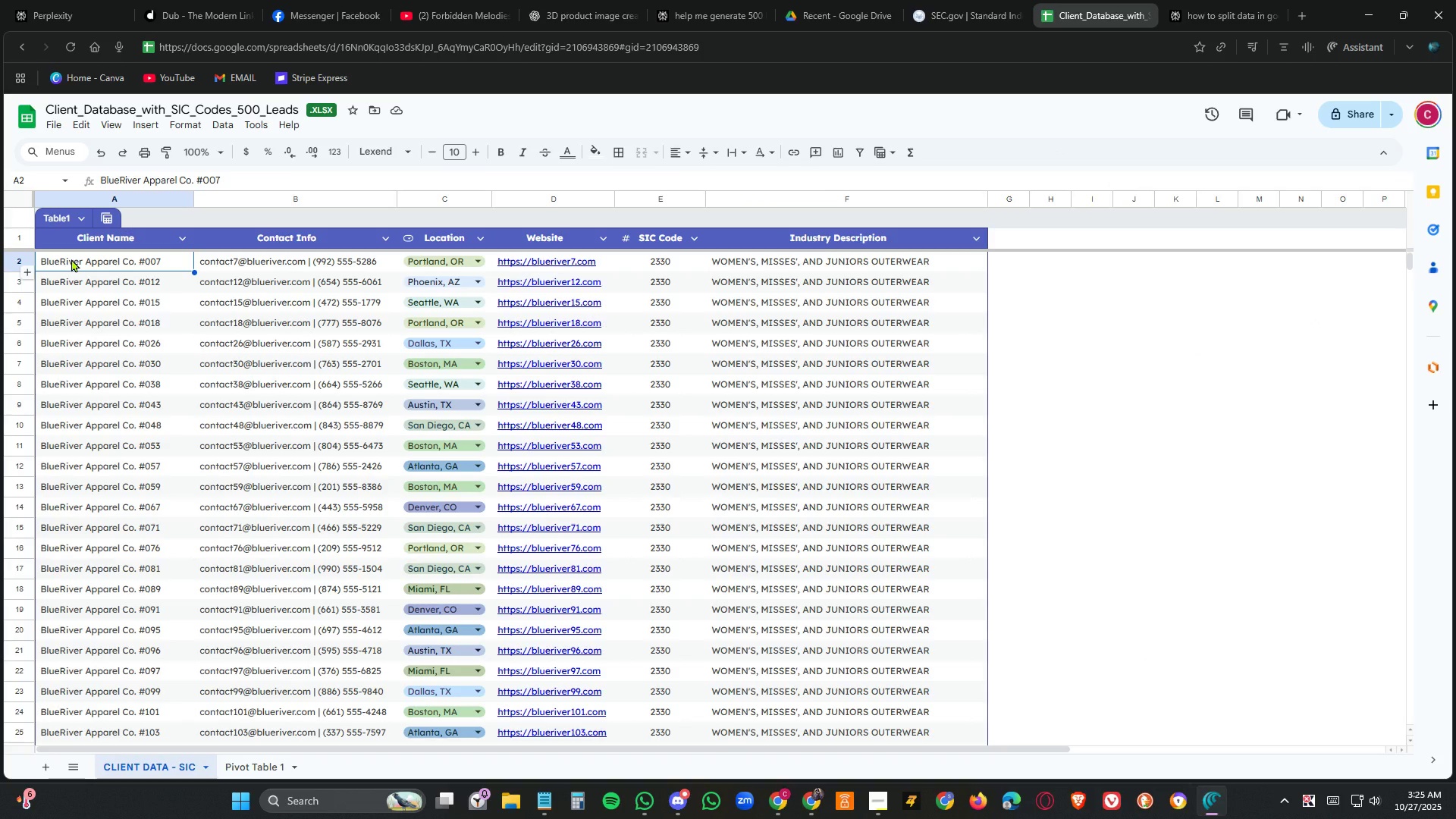 
key(Control+Shift+ArrowRight)
 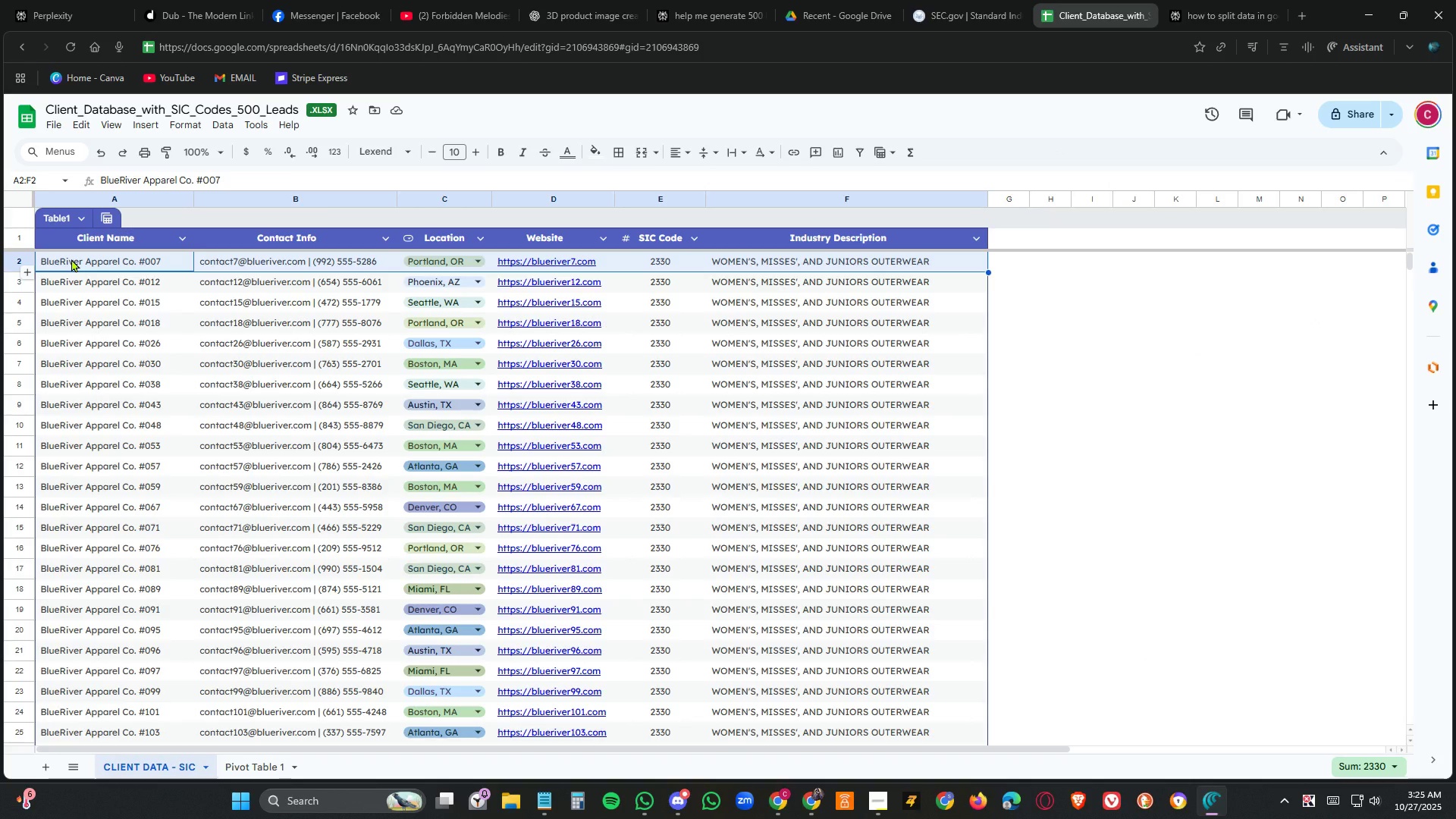 
key(Control+Shift+ArrowDown)
 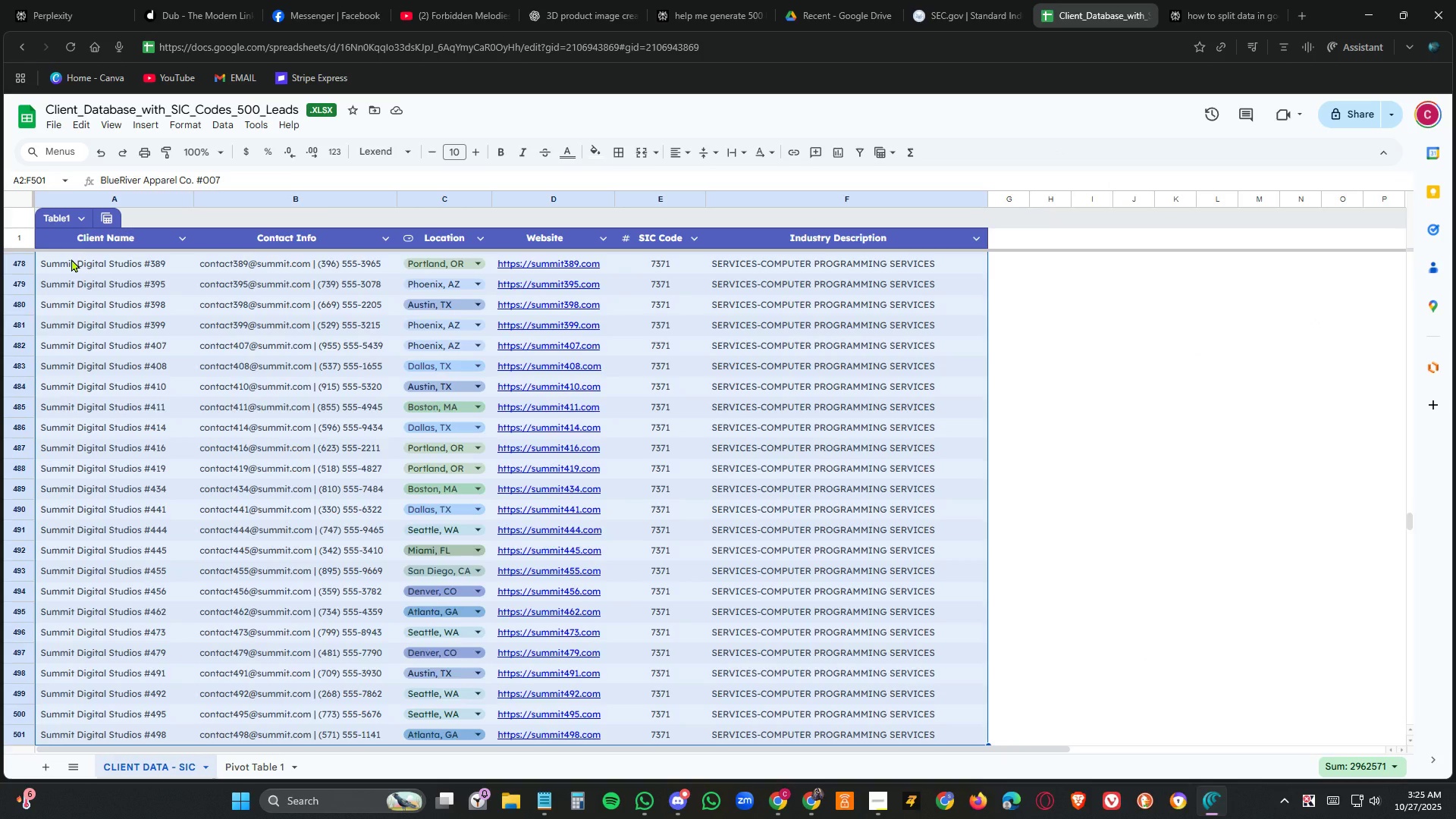 
scroll: coordinate [271, 602], scroll_direction: down, amount: 7.0
 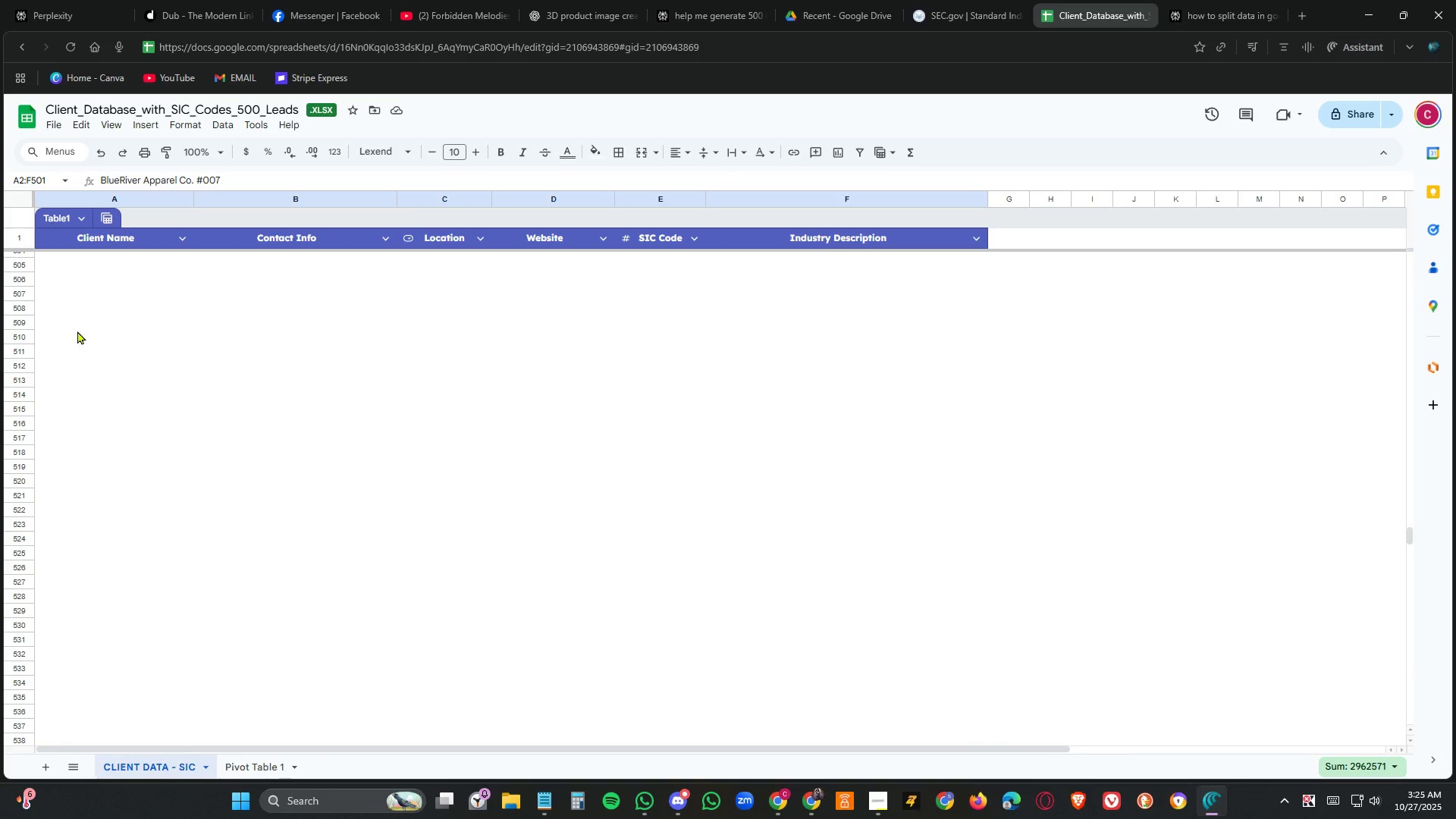 
scroll: coordinate [132, 388], scroll_direction: up, amount: 2.0
 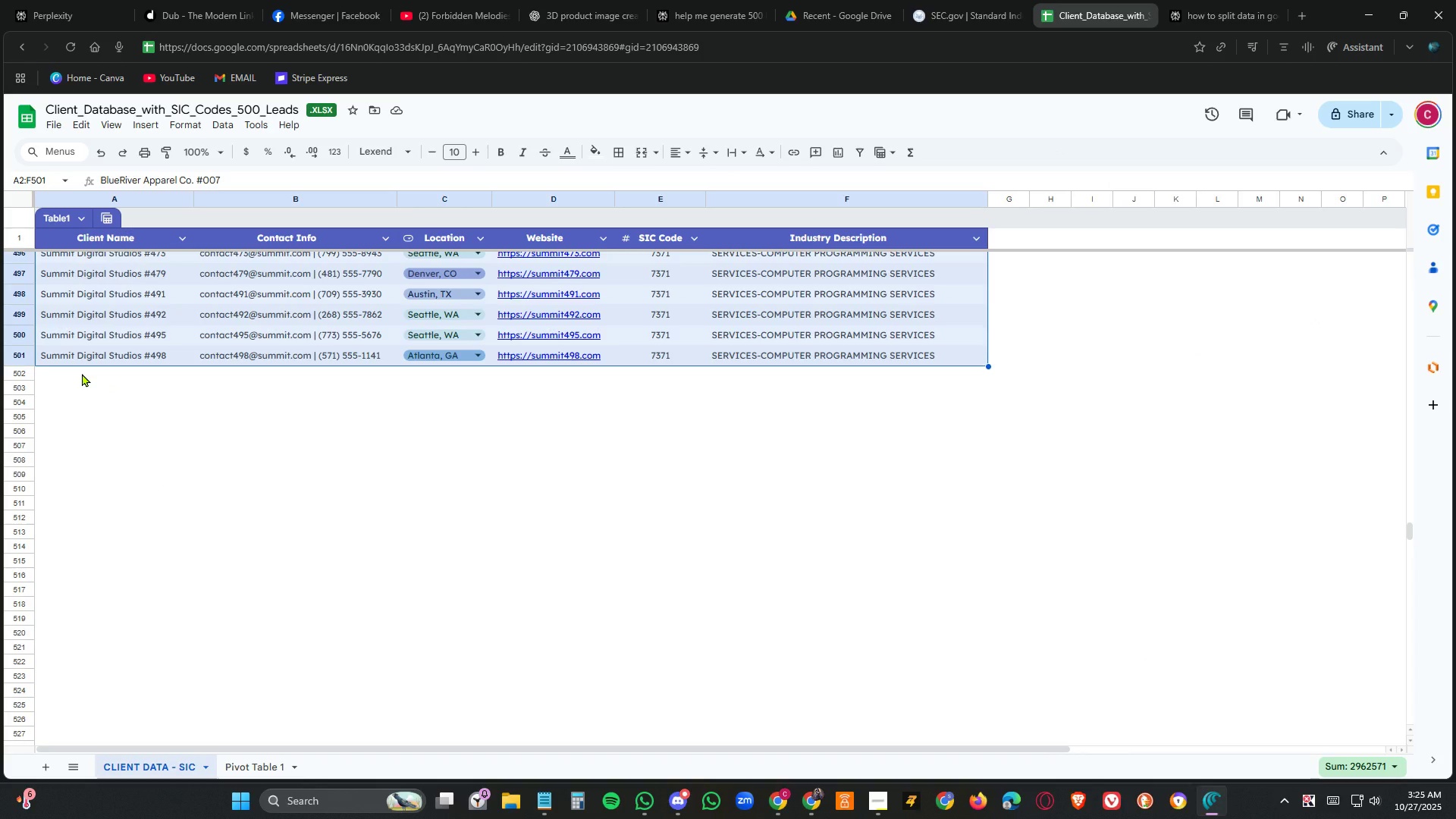 
left_click([82, 373])
 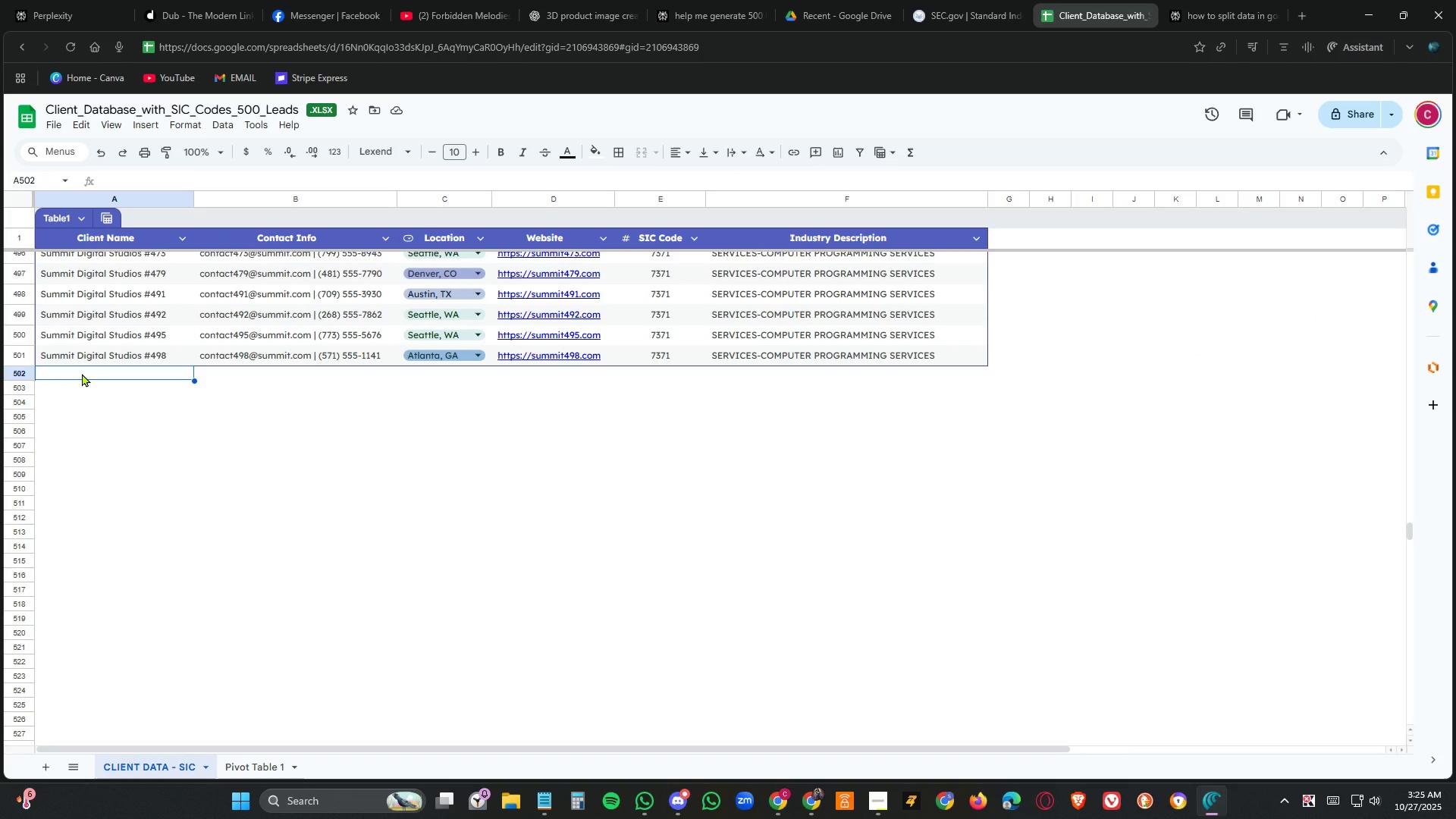 
key(Control+V)
 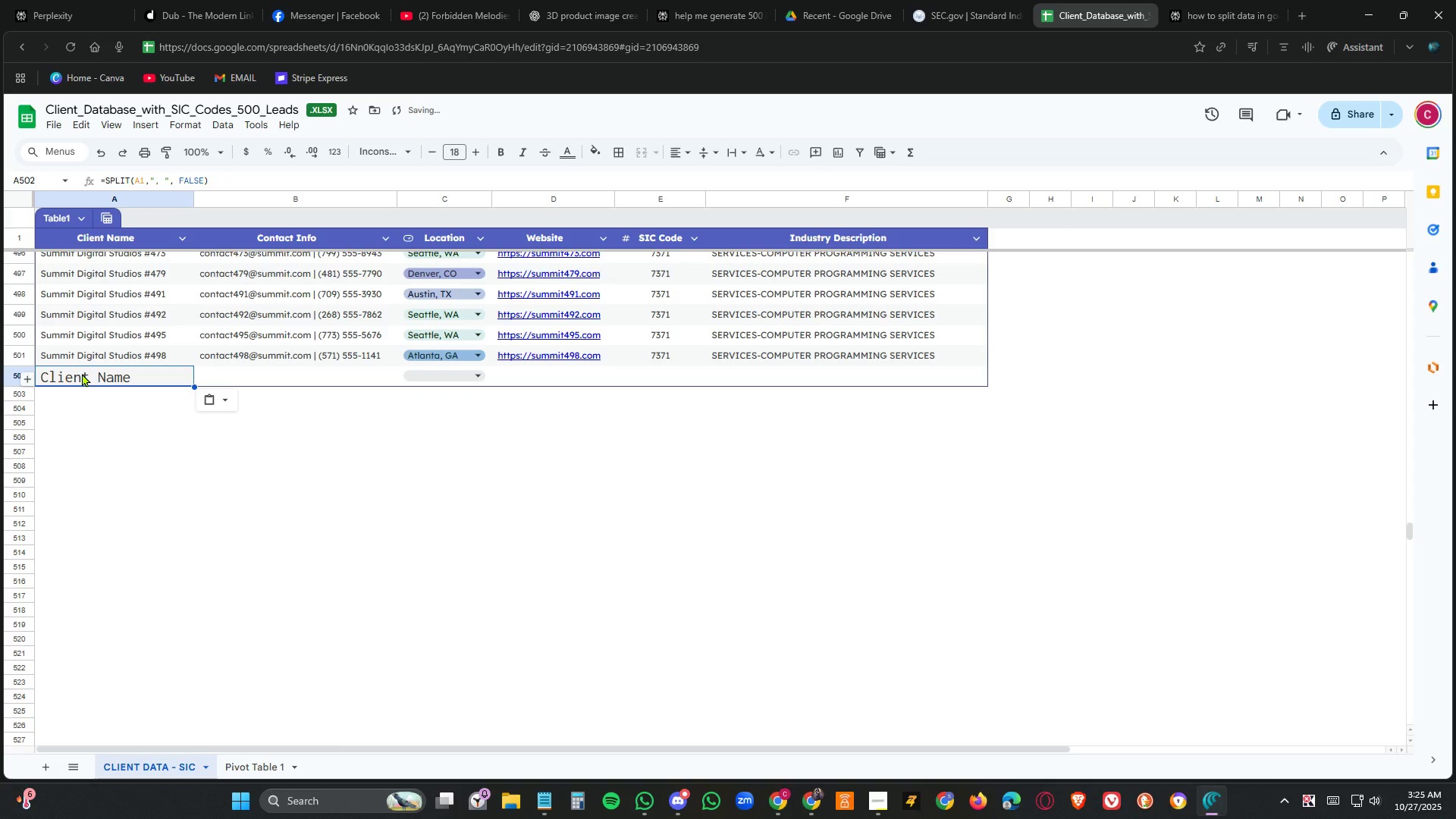 
key(Control+ControlLeft)
 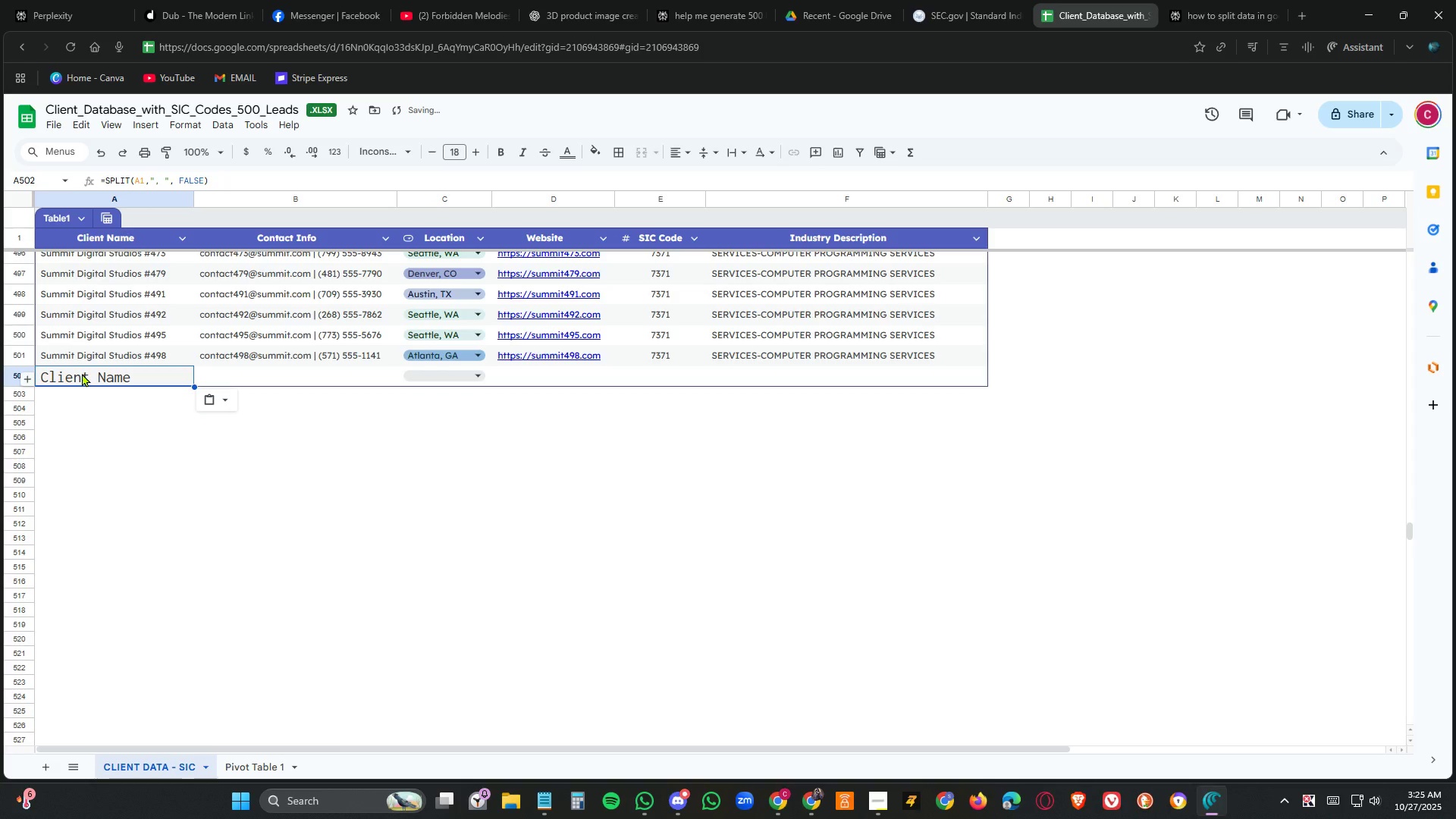 
key(Control+Z)
 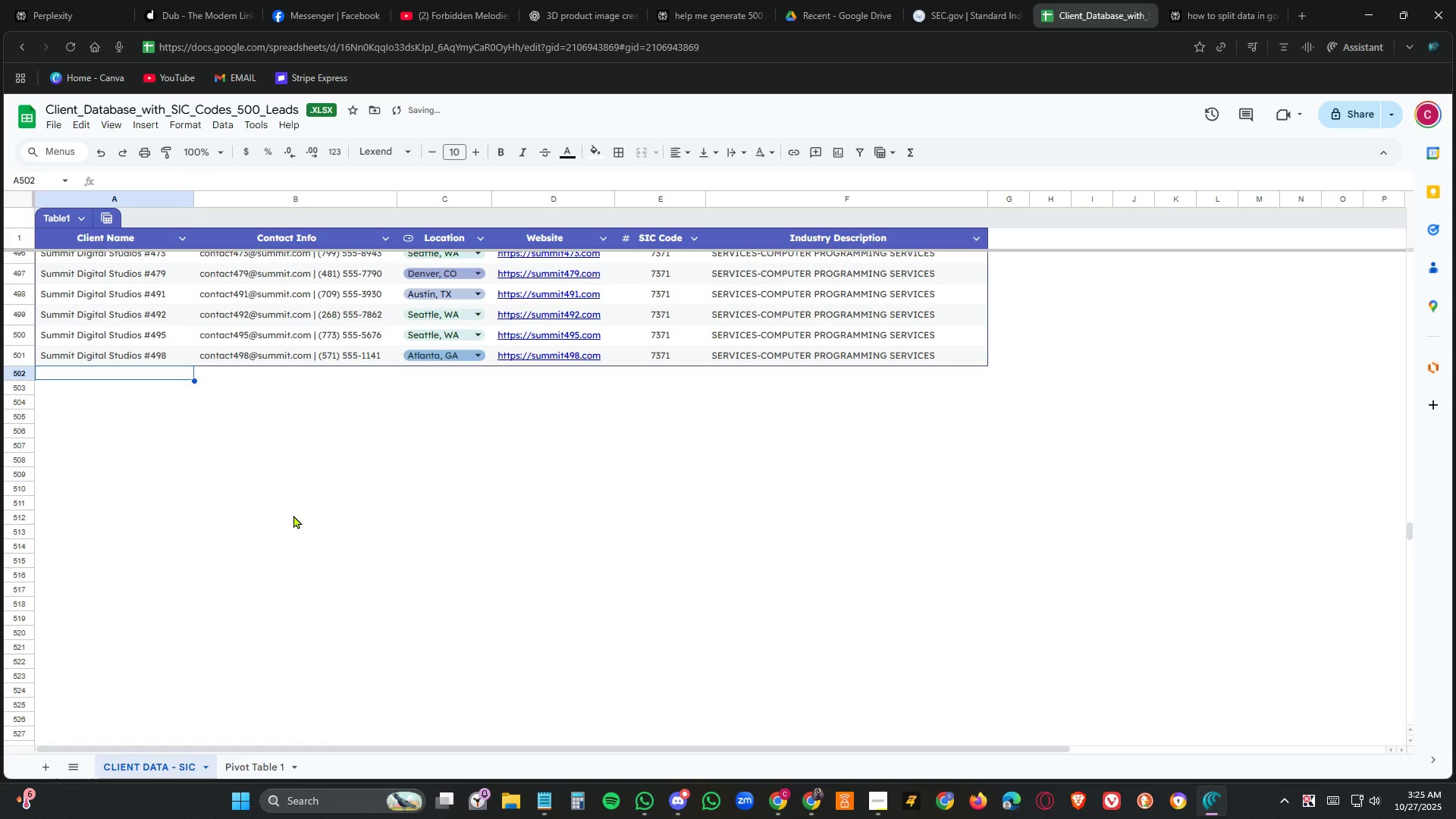 
left_click([293, 515])
 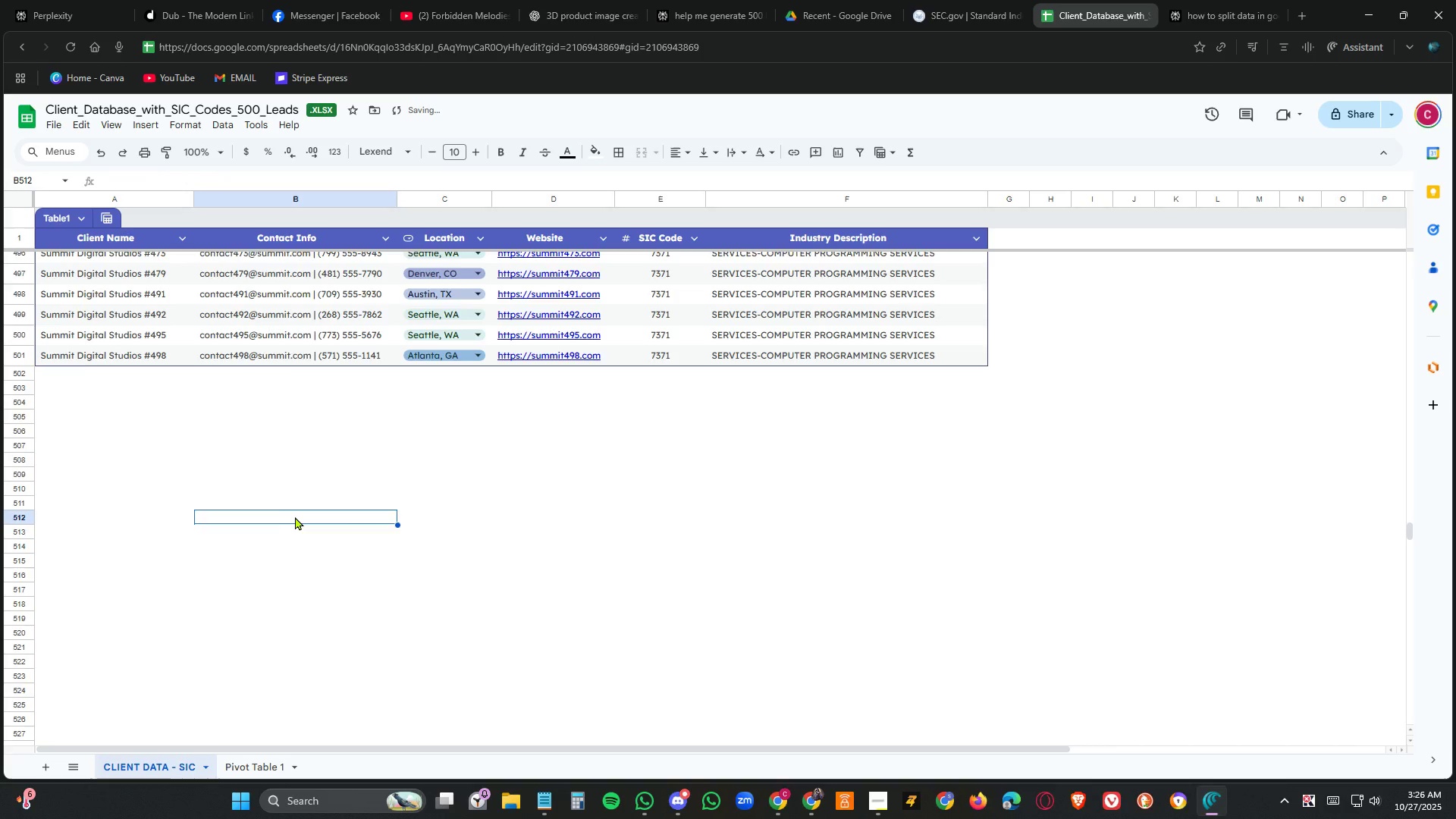 
scroll: coordinate [294, 508], scroll_direction: up, amount: 31.0
 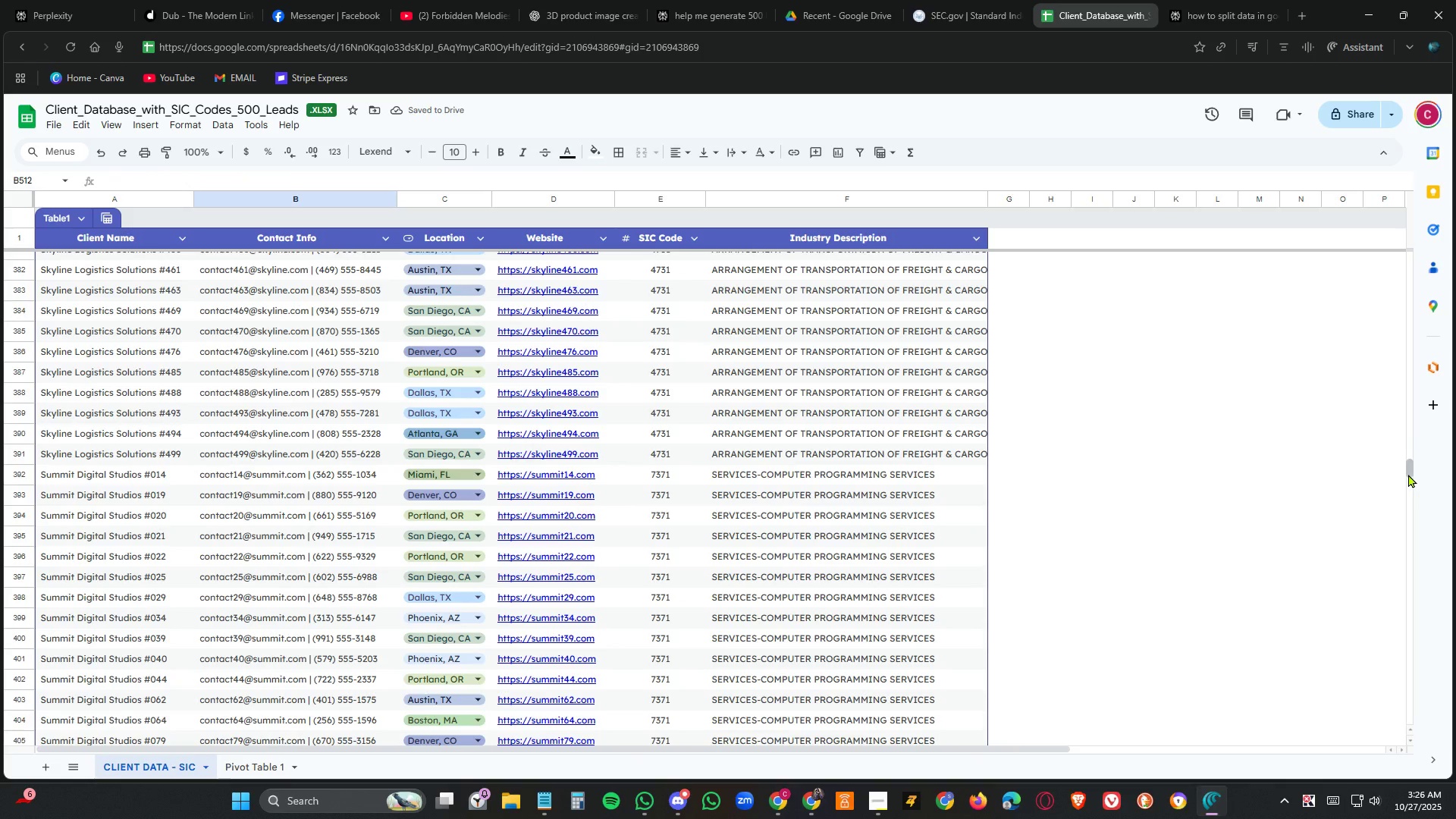 
left_click_drag(start_coordinate=[1407, 474], to_coordinate=[1371, 195])
 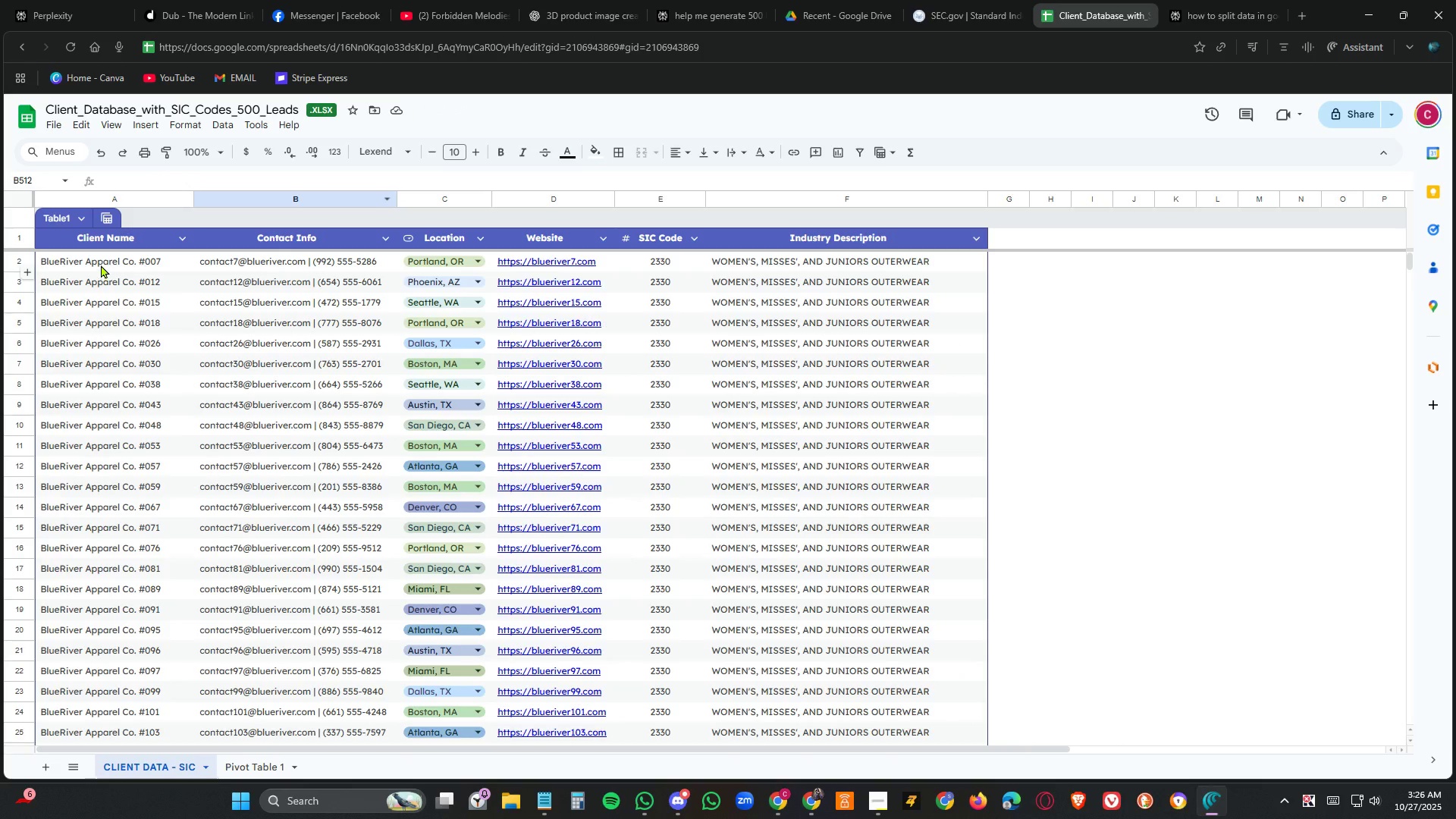 
left_click([101, 265])
 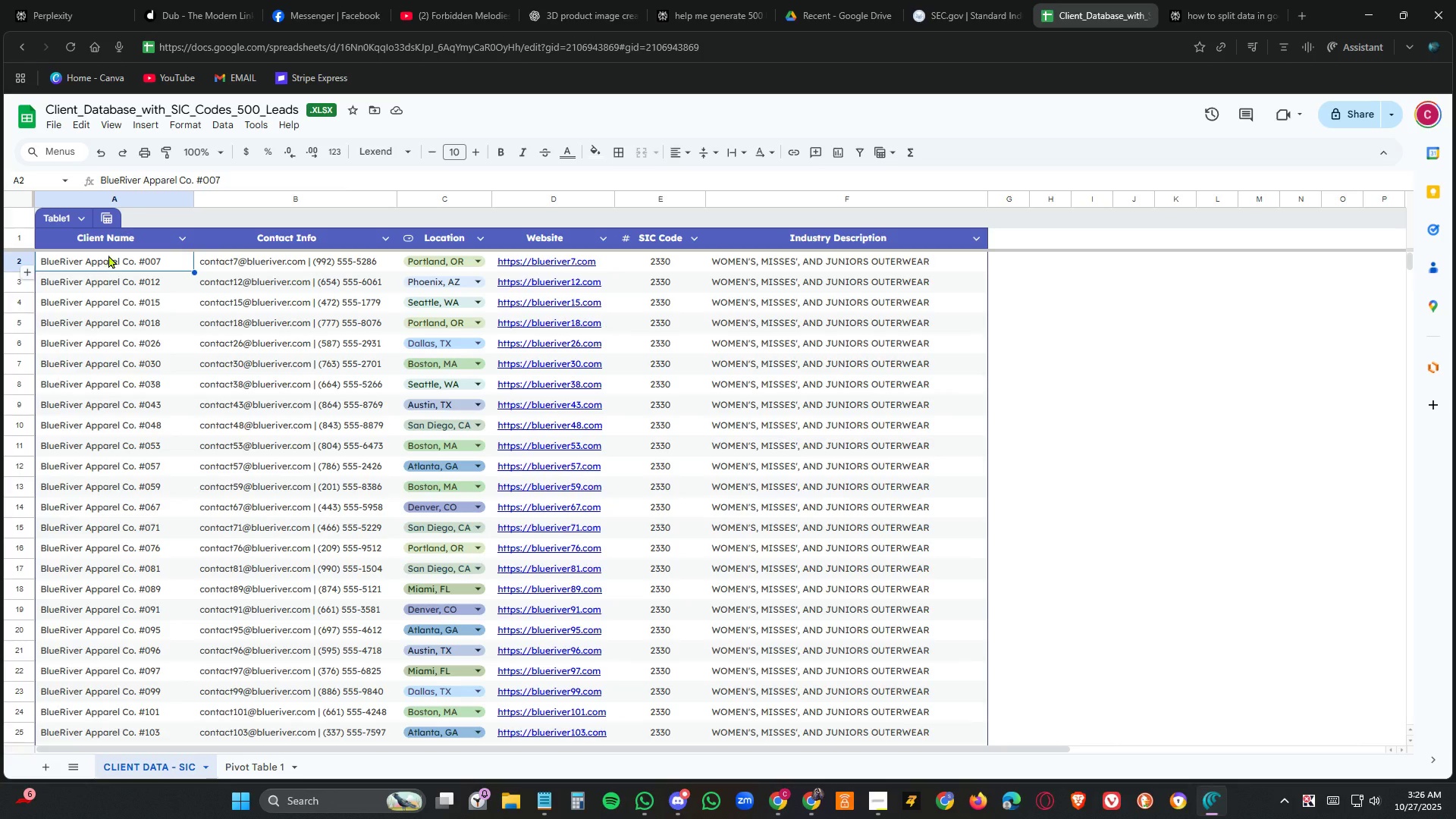 
key(Control+Shift+ArrowDown)
 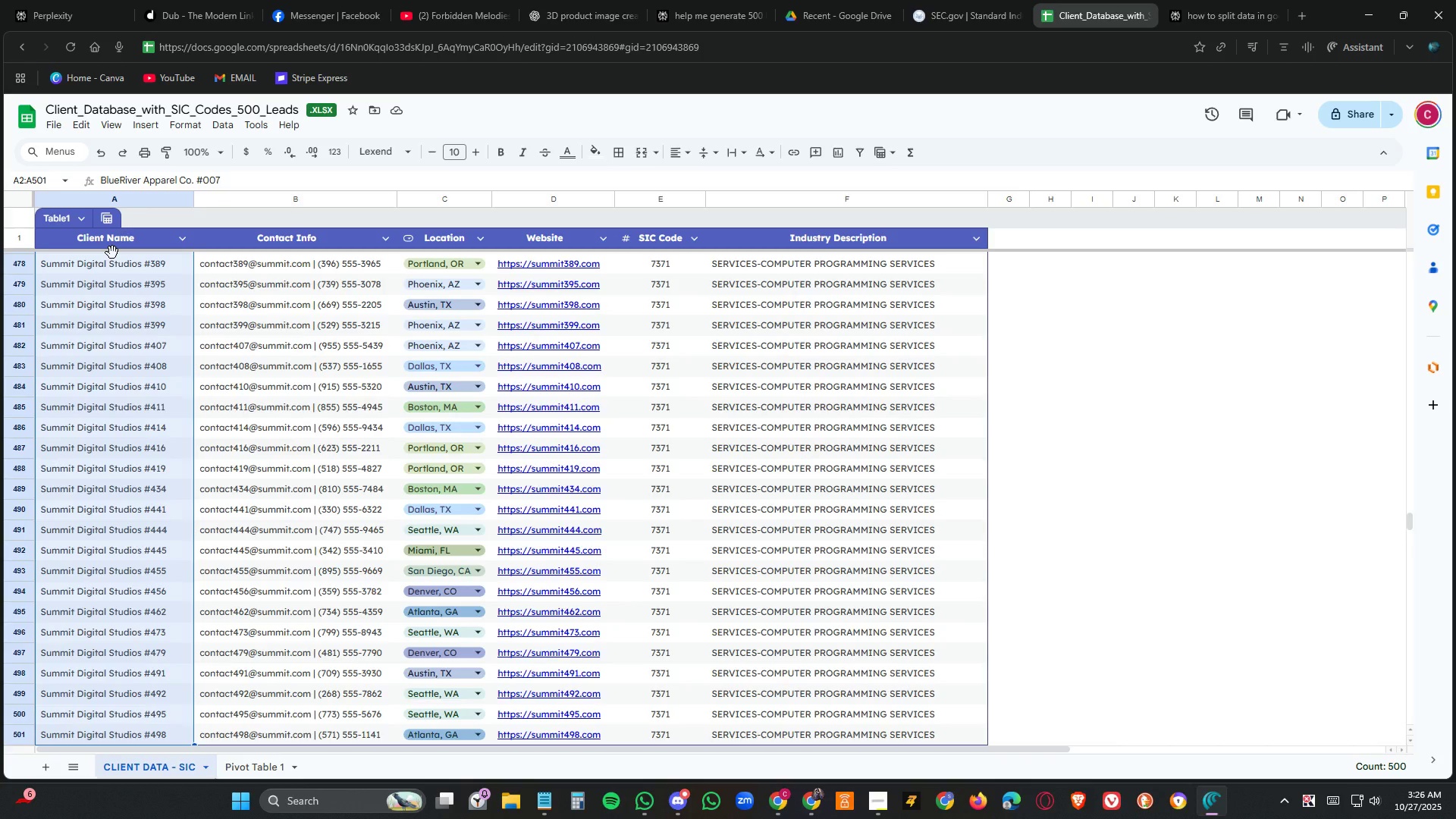 
key(Control+Shift+ArrowRight)
 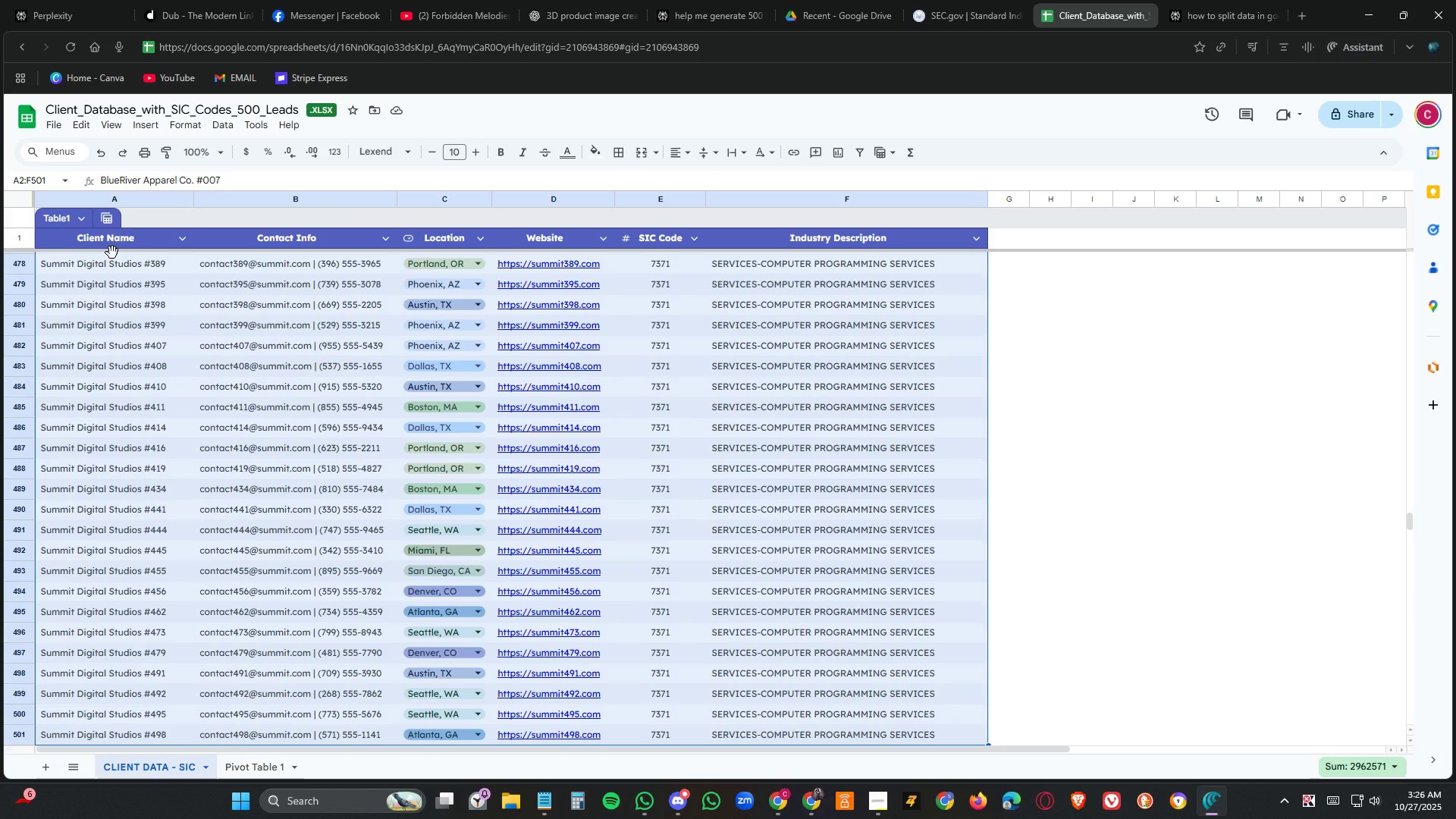 
key(Control+C)
 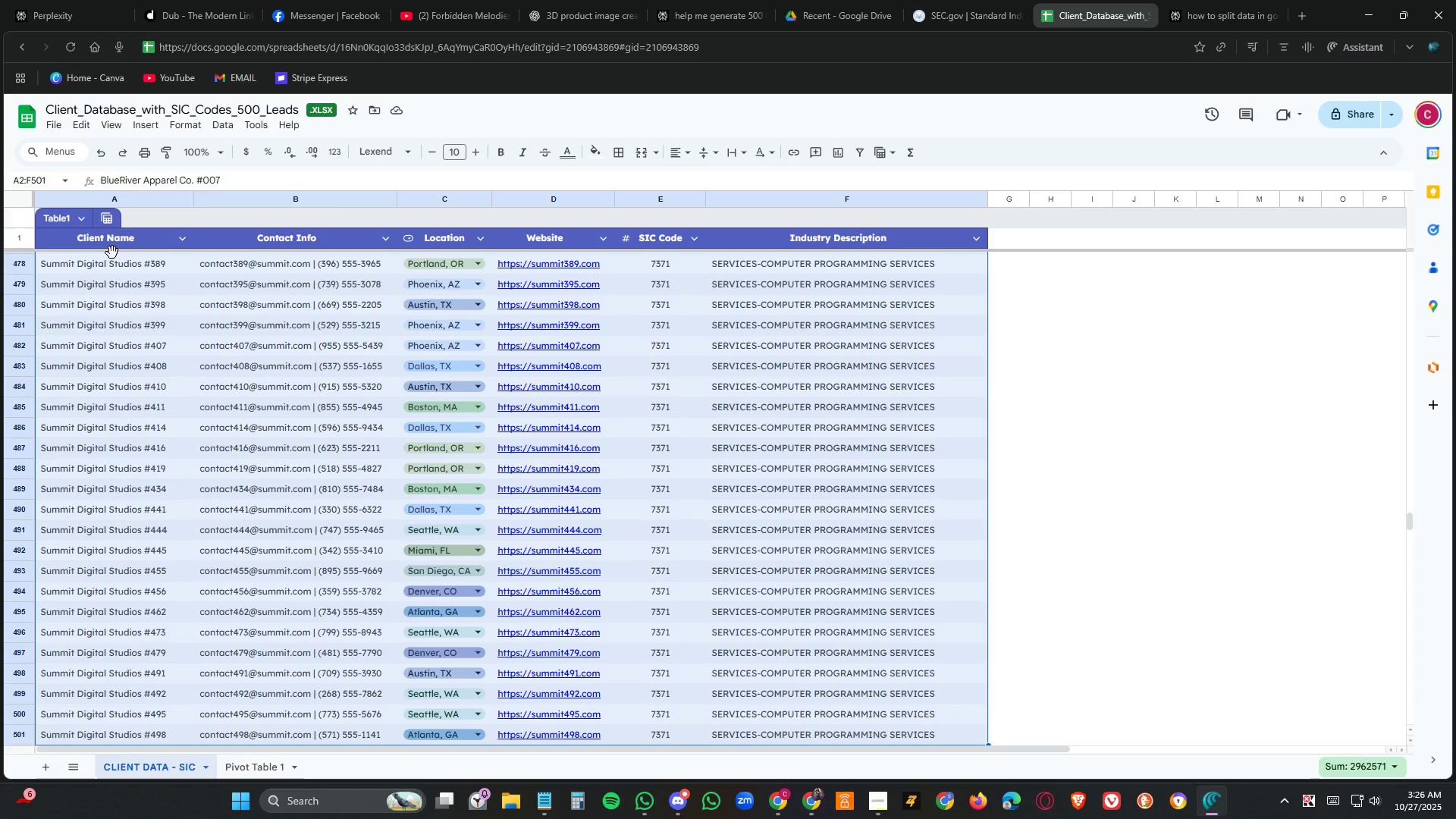 
key(Control+C)
 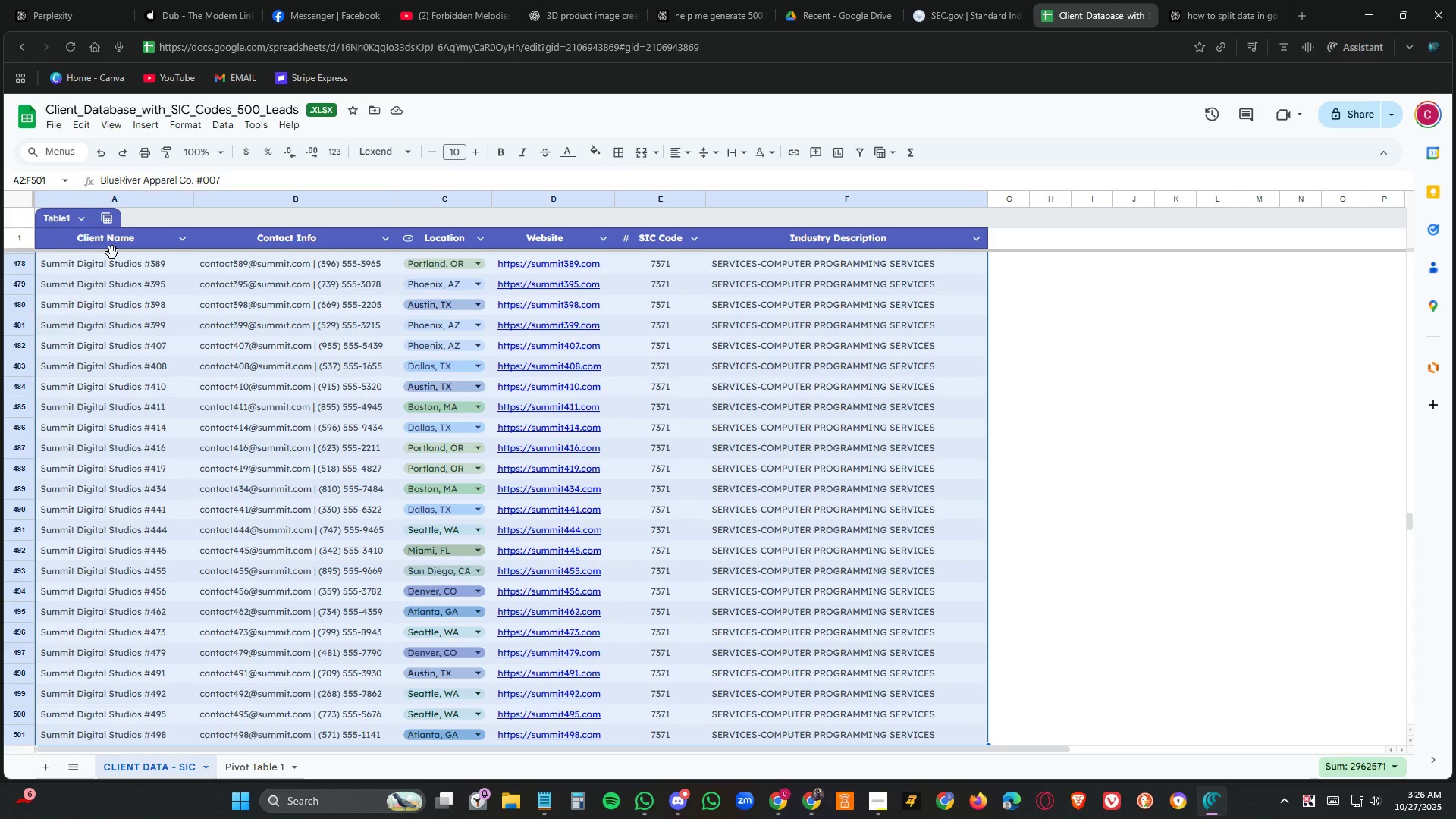 
key(Control+C)
 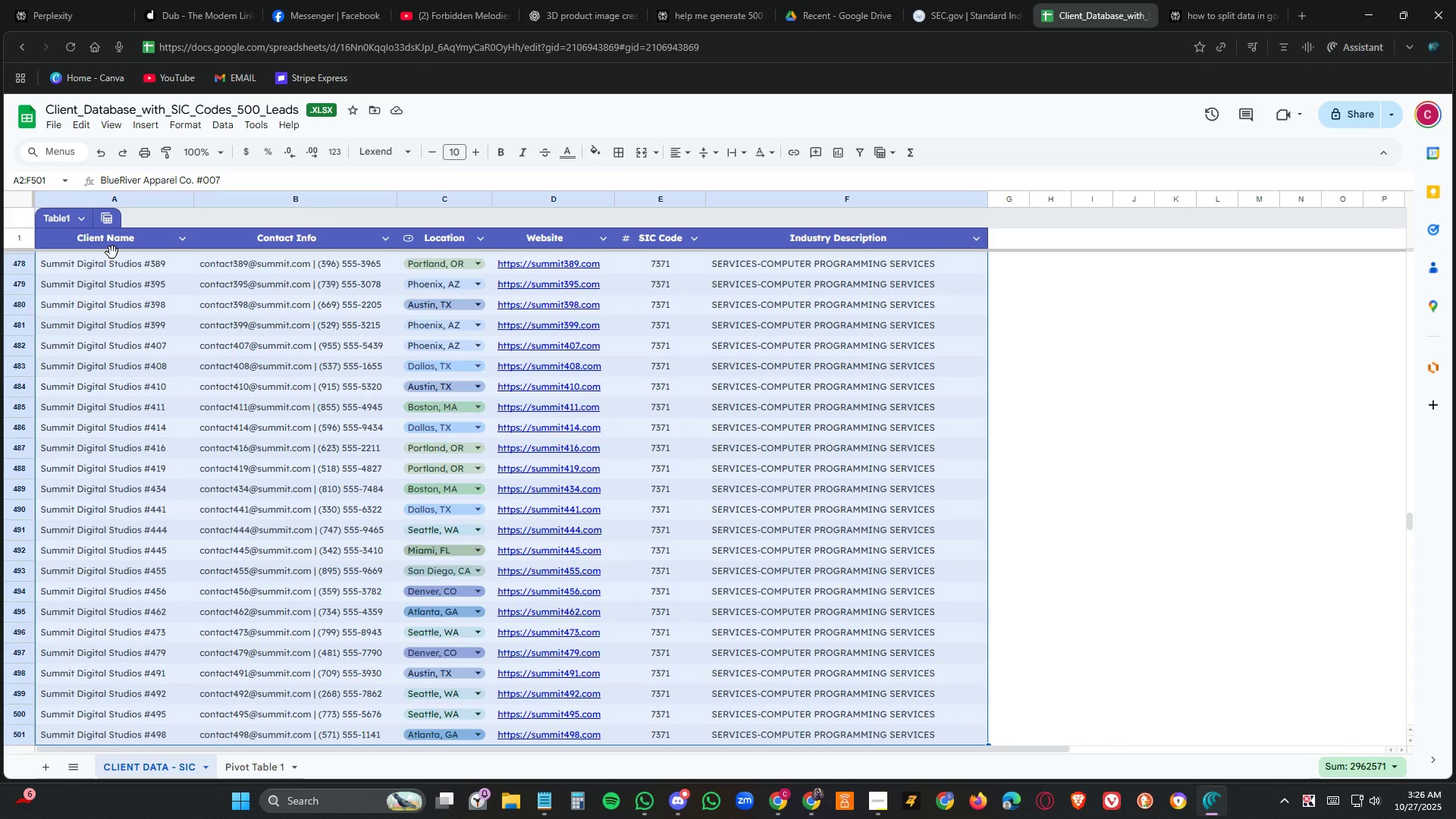 
key(Control+C)
 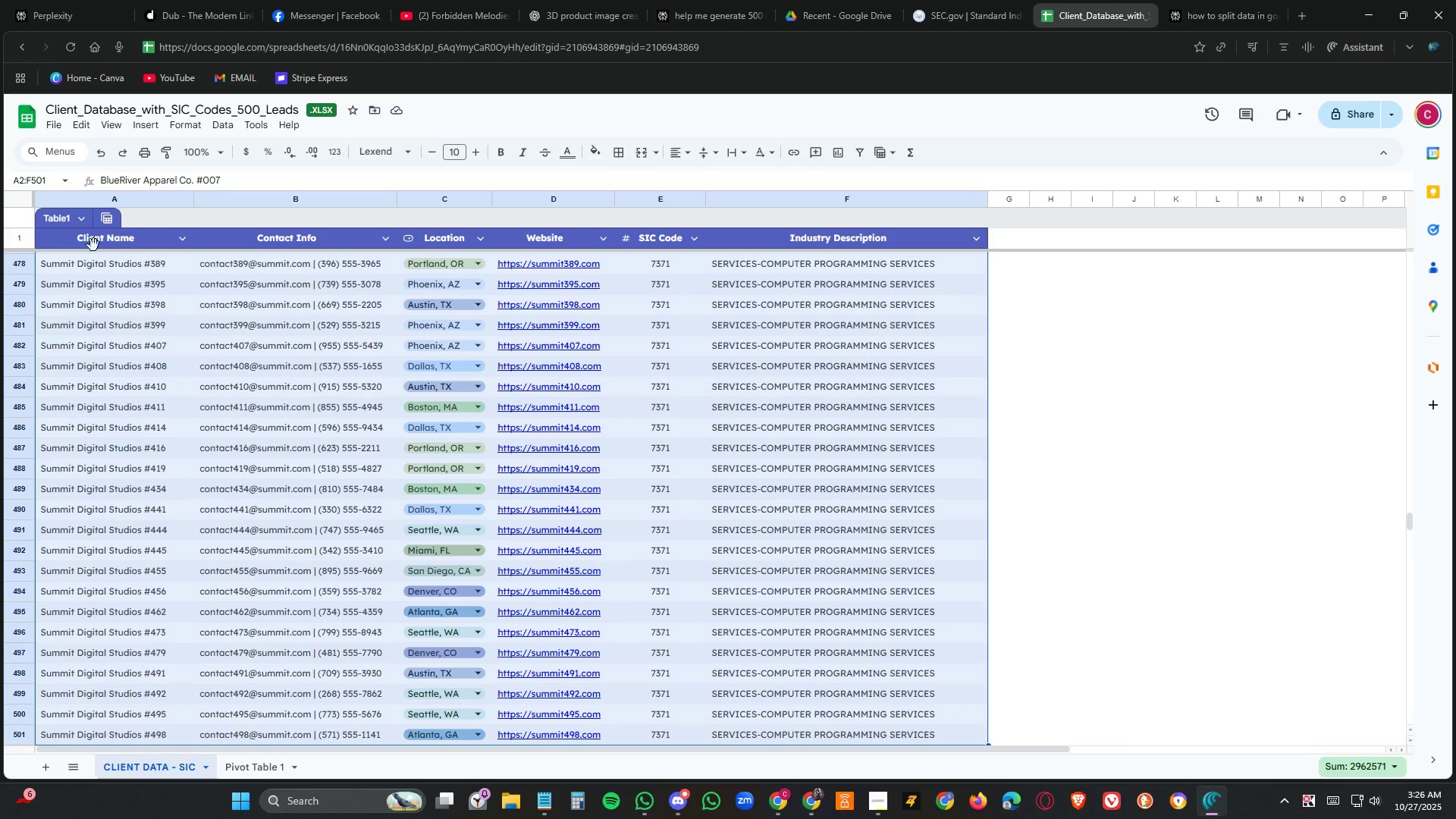 
key(Control+C)
 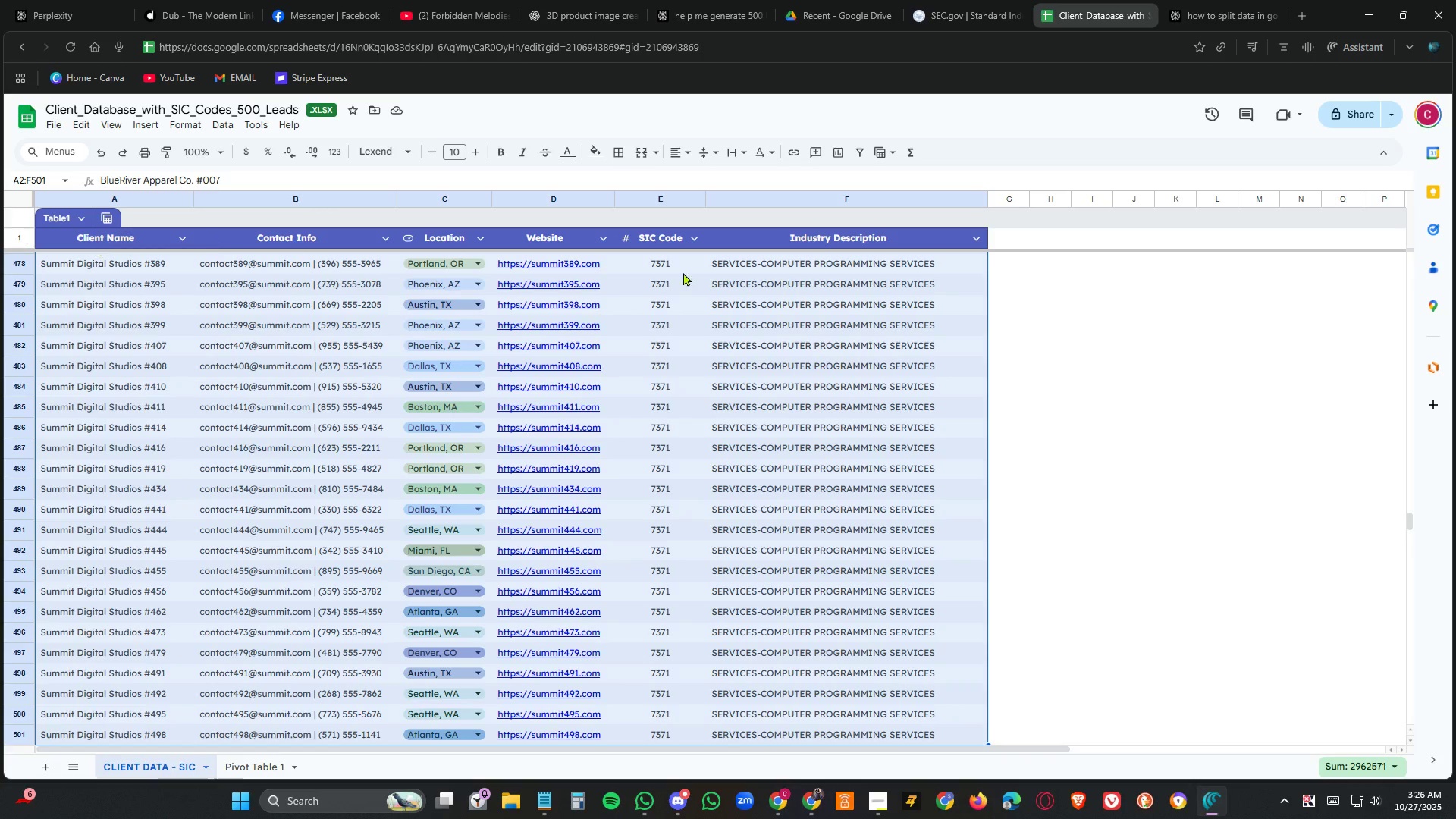 
key(Control+C)
 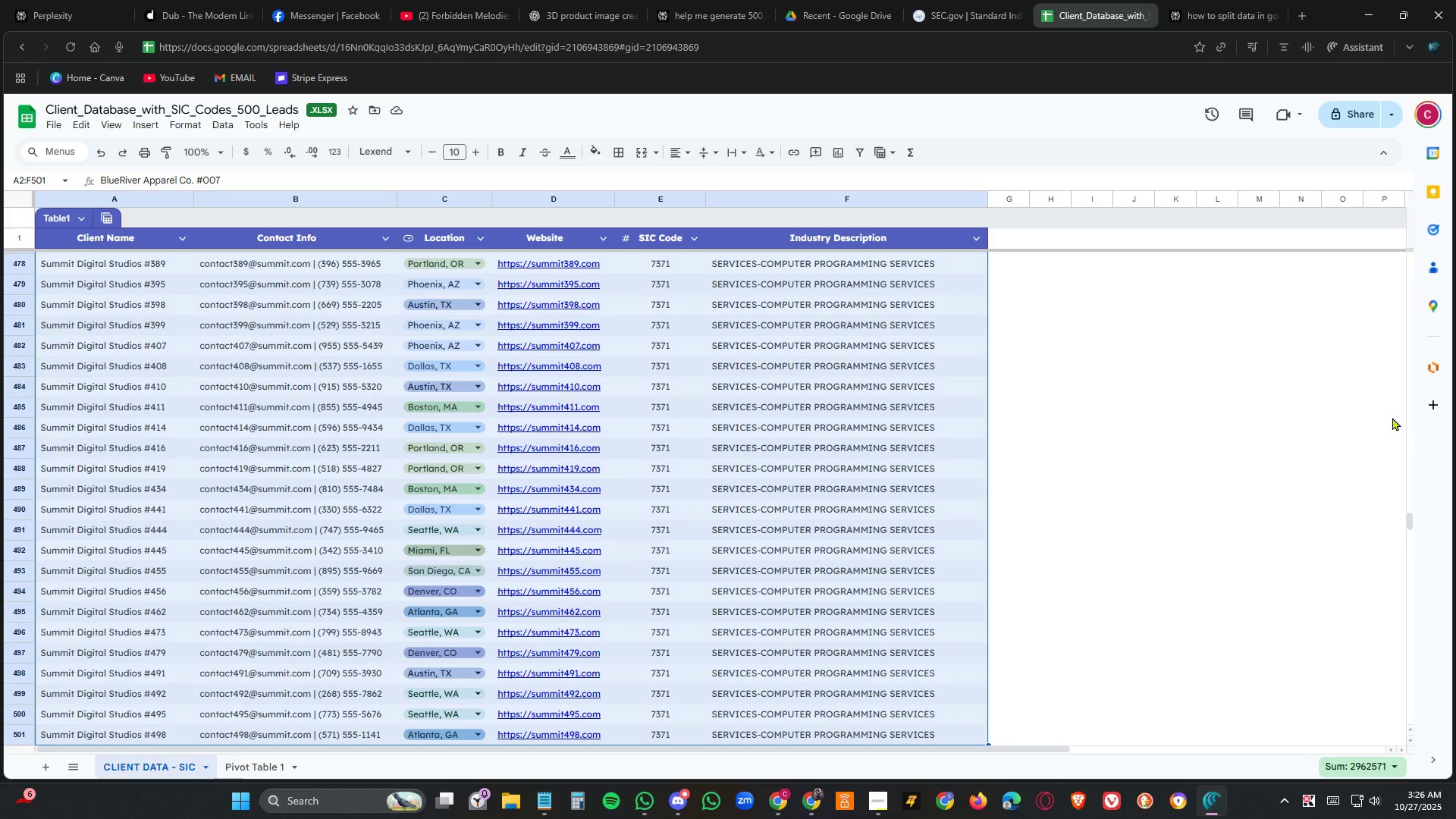 
key(Control+C)
 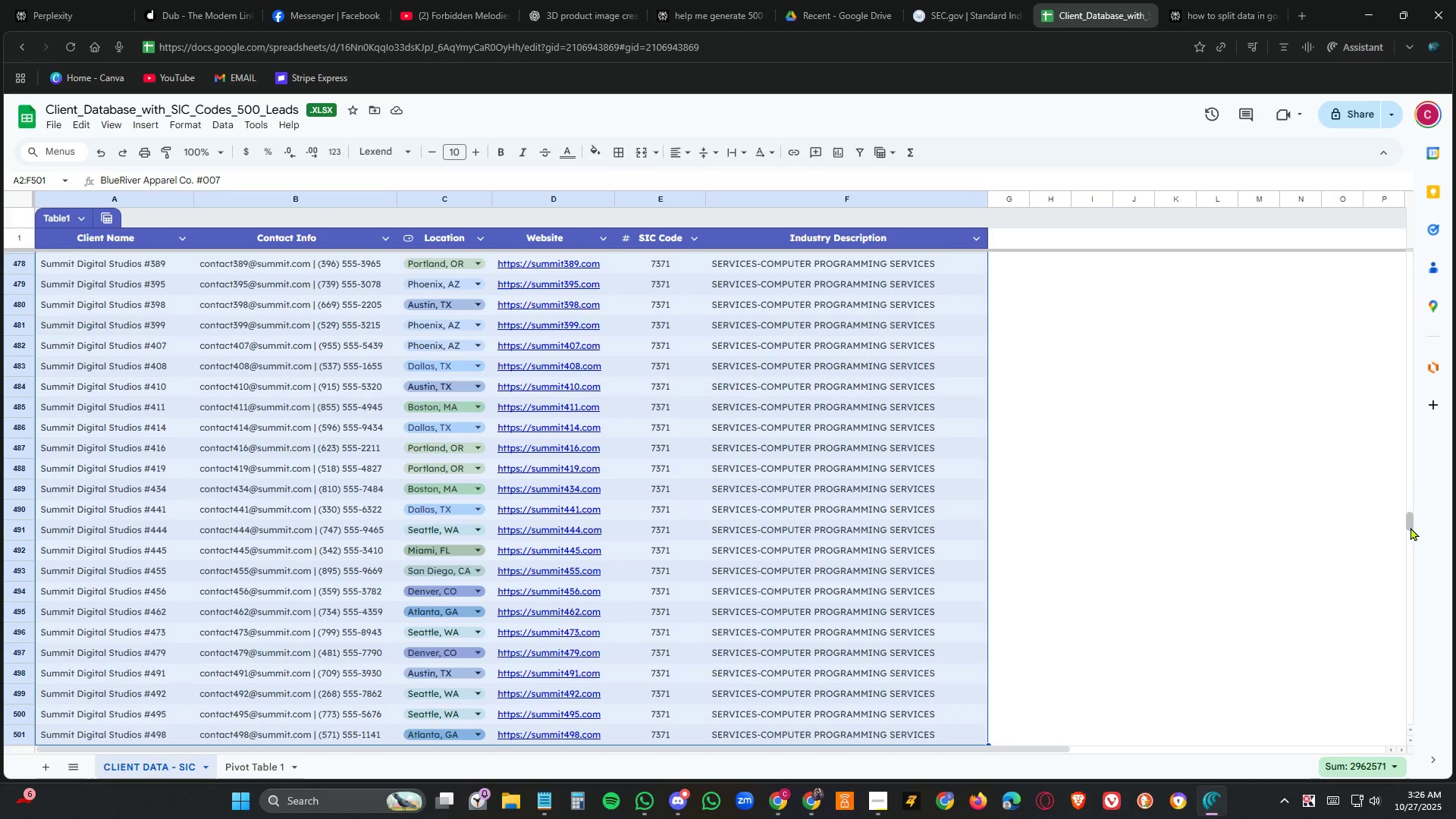 
left_click_drag(start_coordinate=[1410, 526], to_coordinate=[1387, 551])
 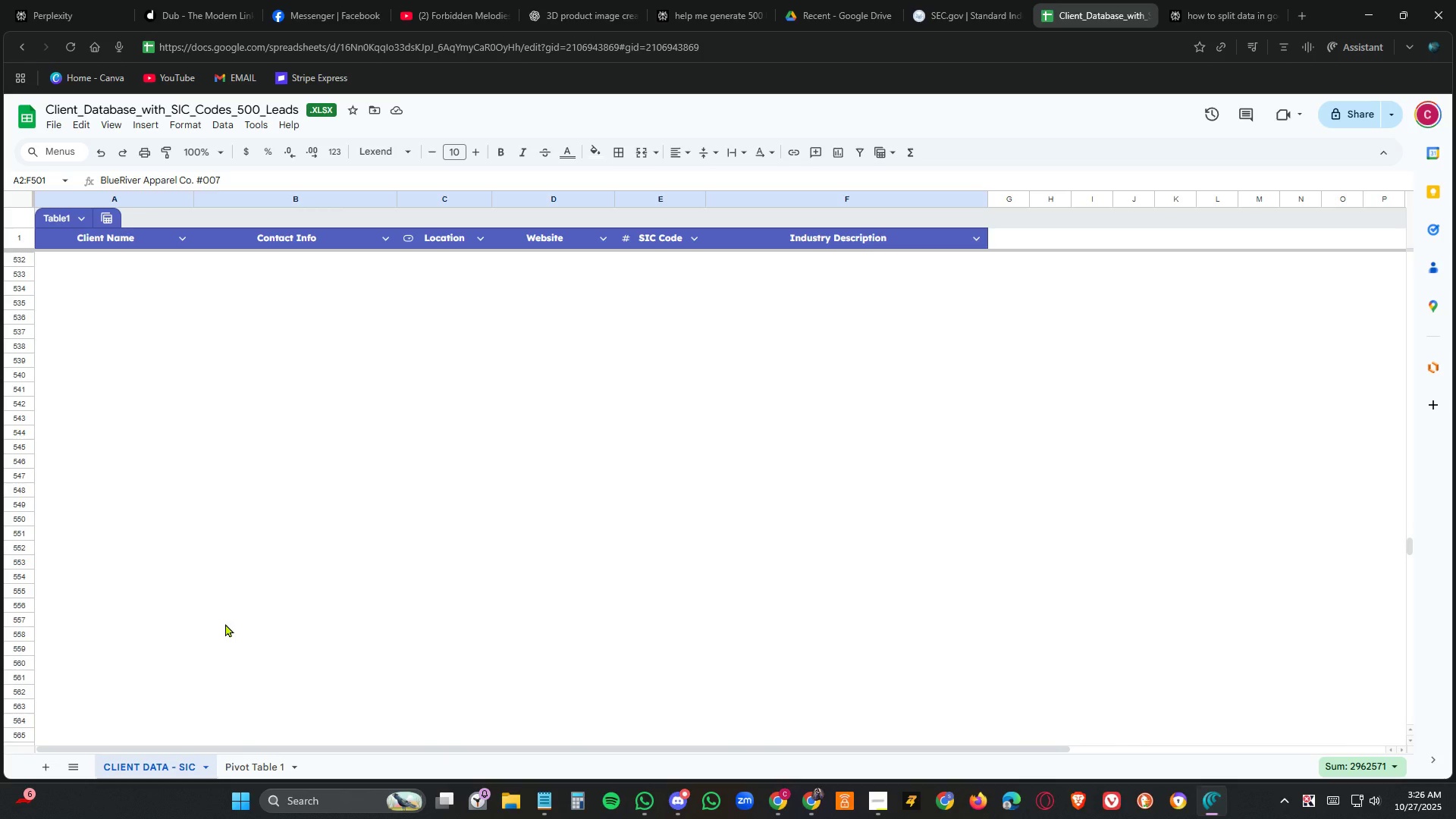 
scroll: coordinate [230, 554], scroll_direction: up, amount: 7.0
 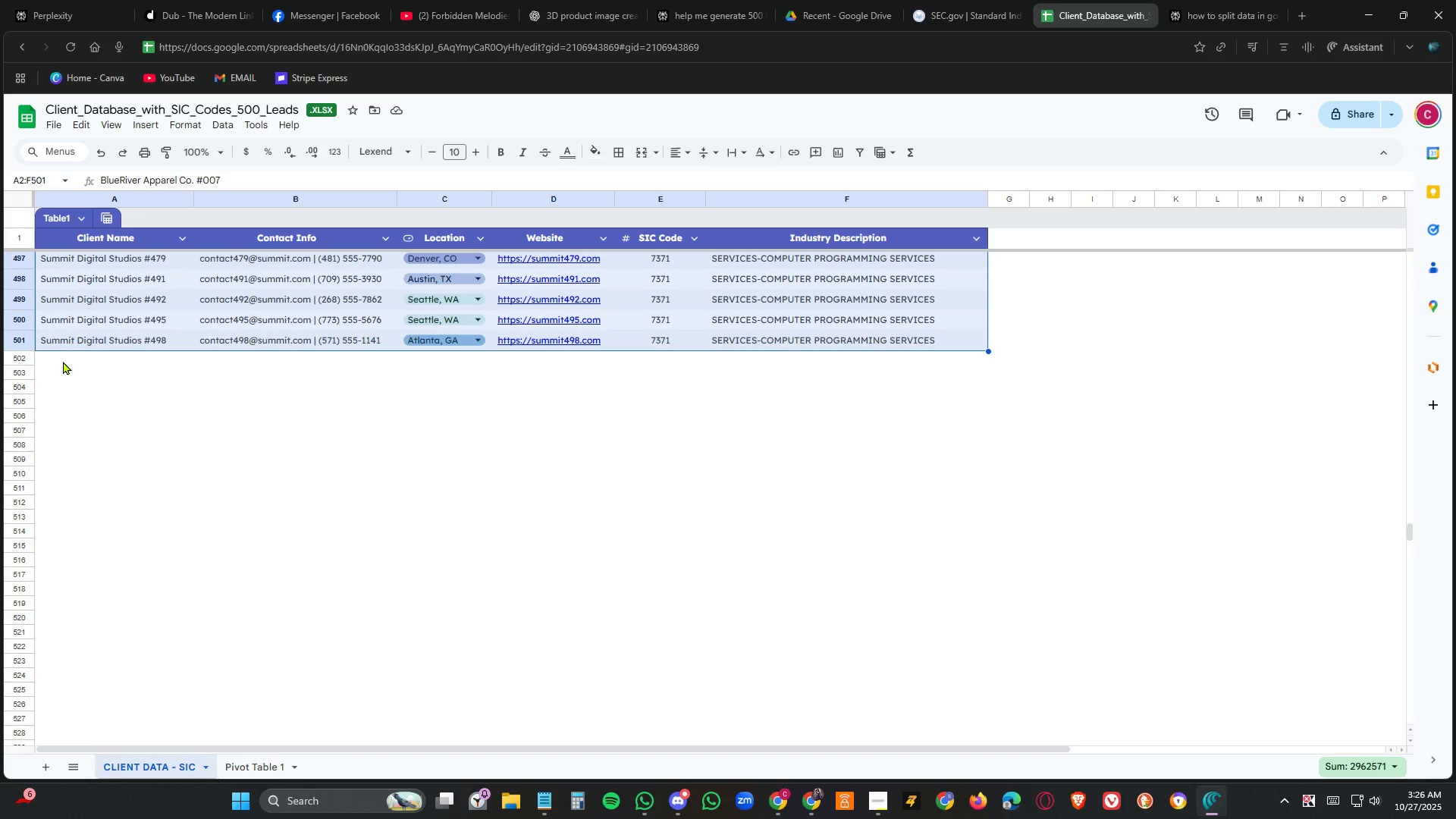 
left_click([63, 361])
 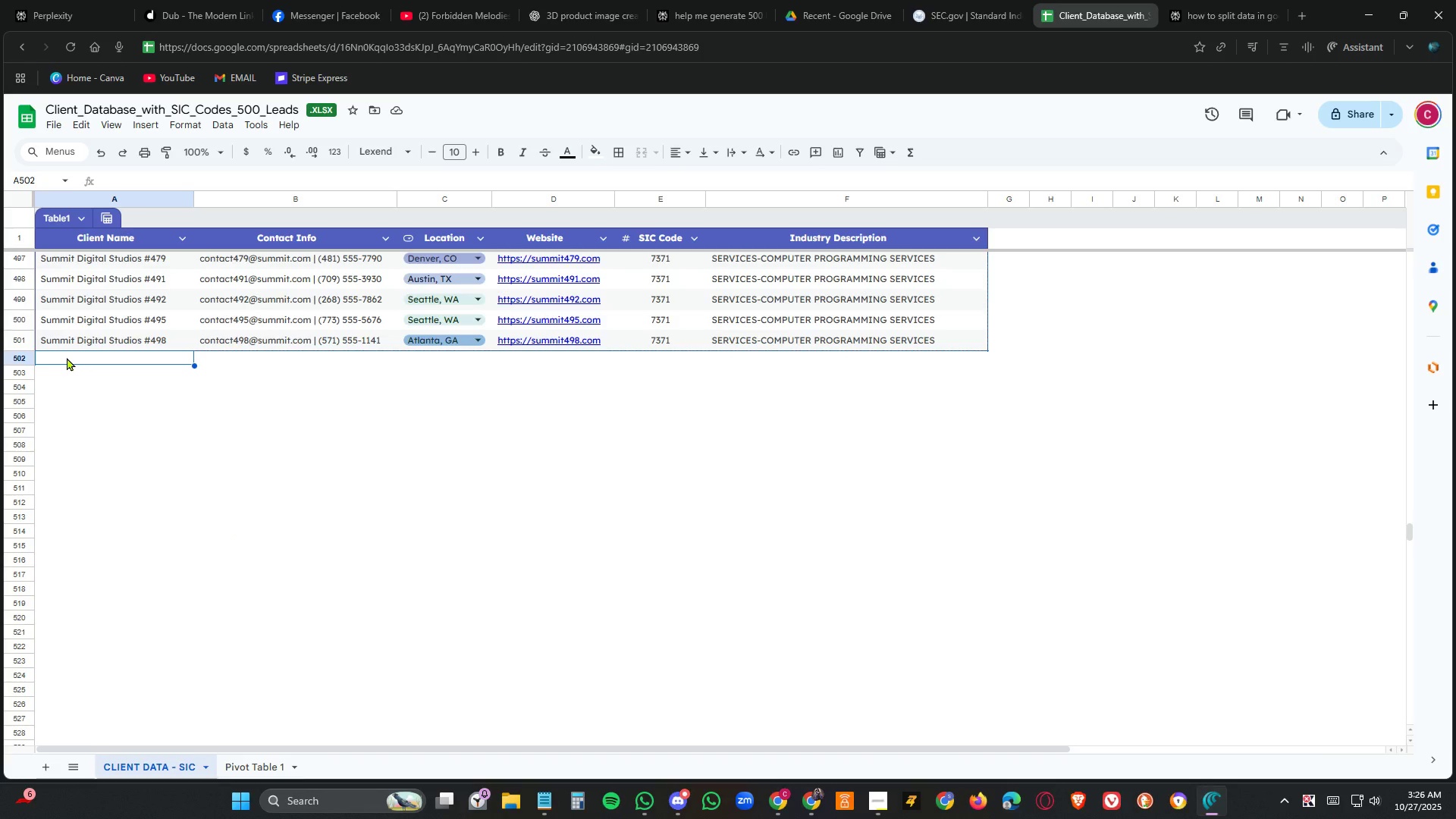 
key(Control+V)
 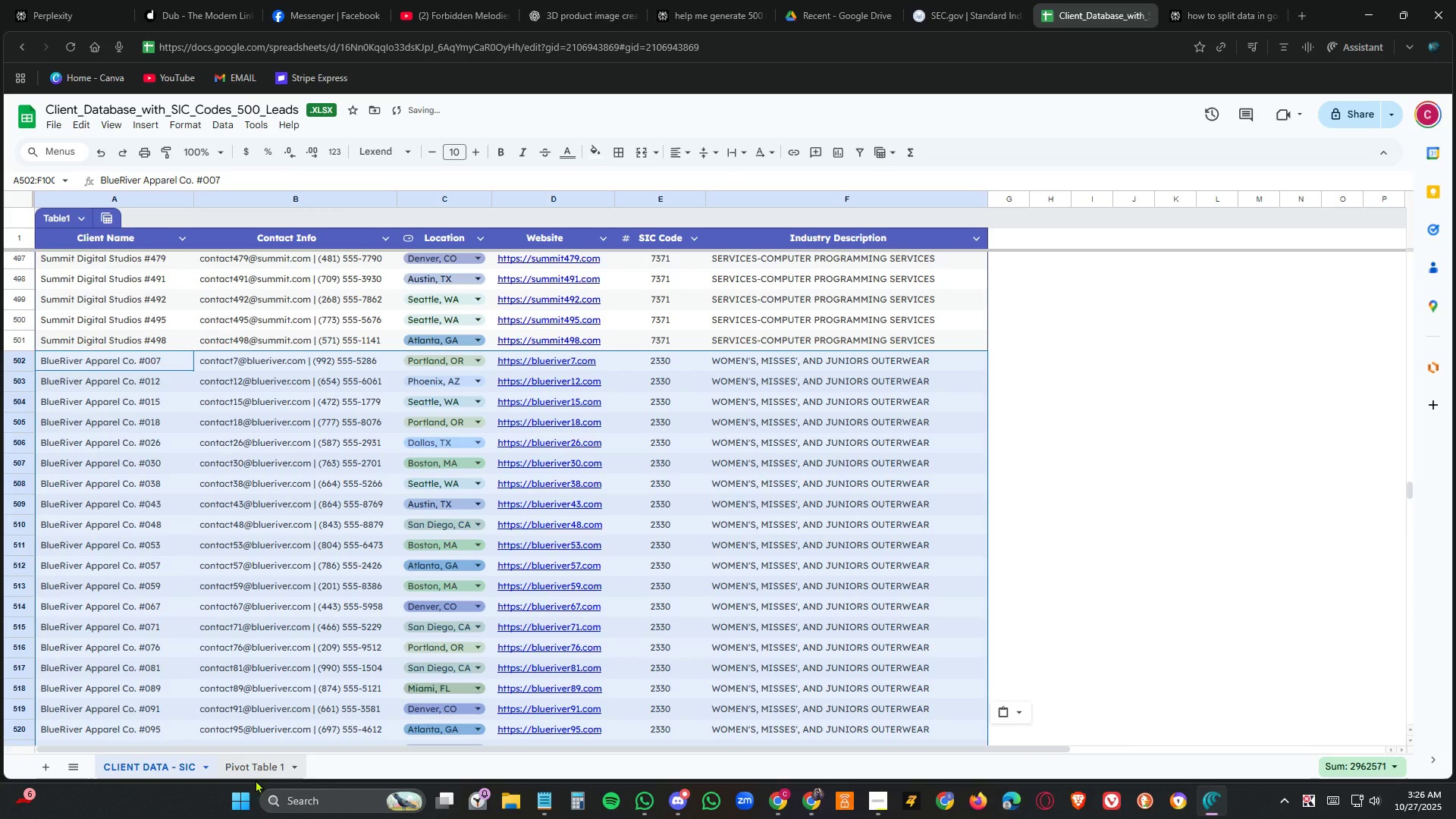 
left_click([270, 761])
 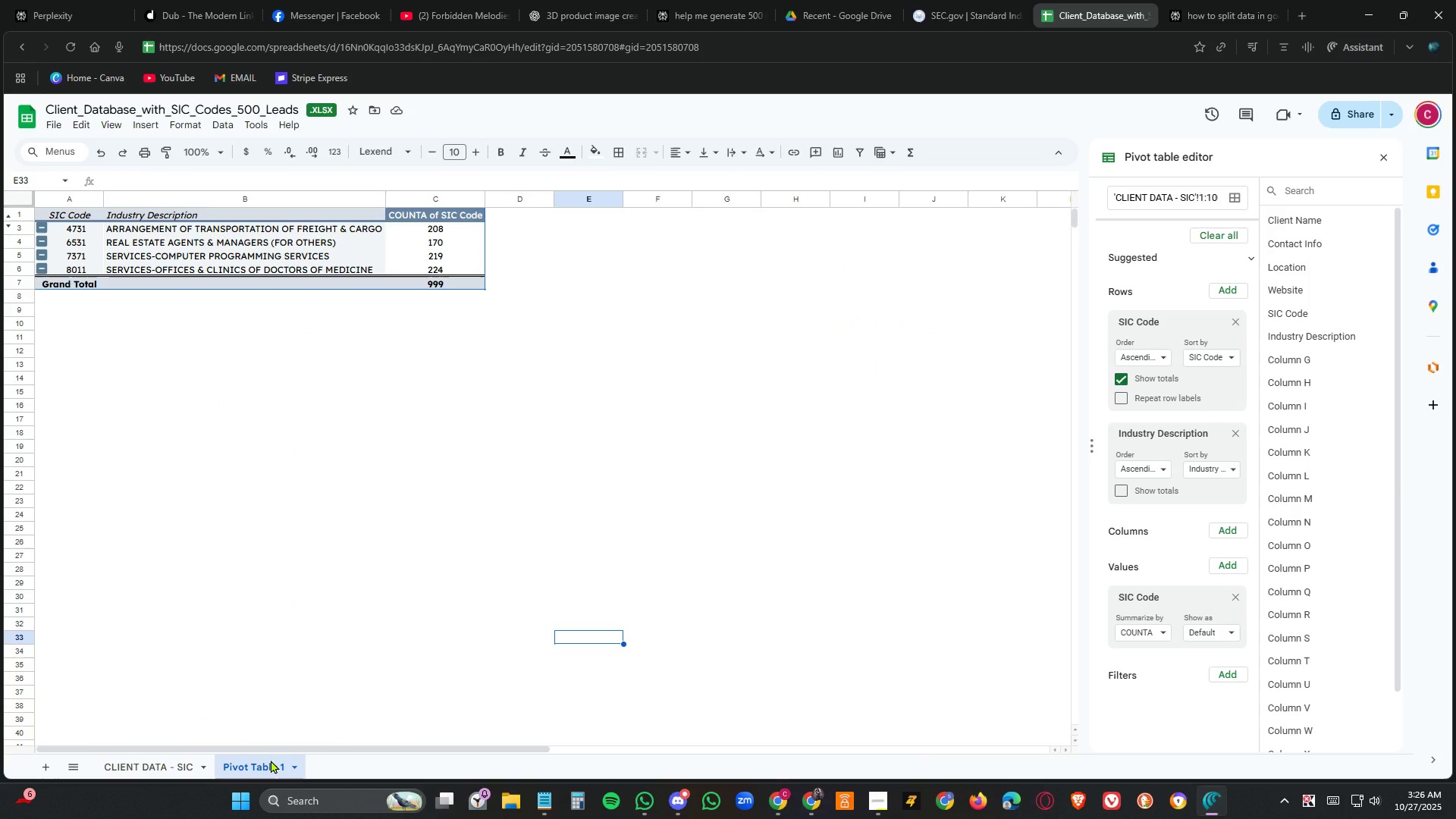 
wait(7.11)
 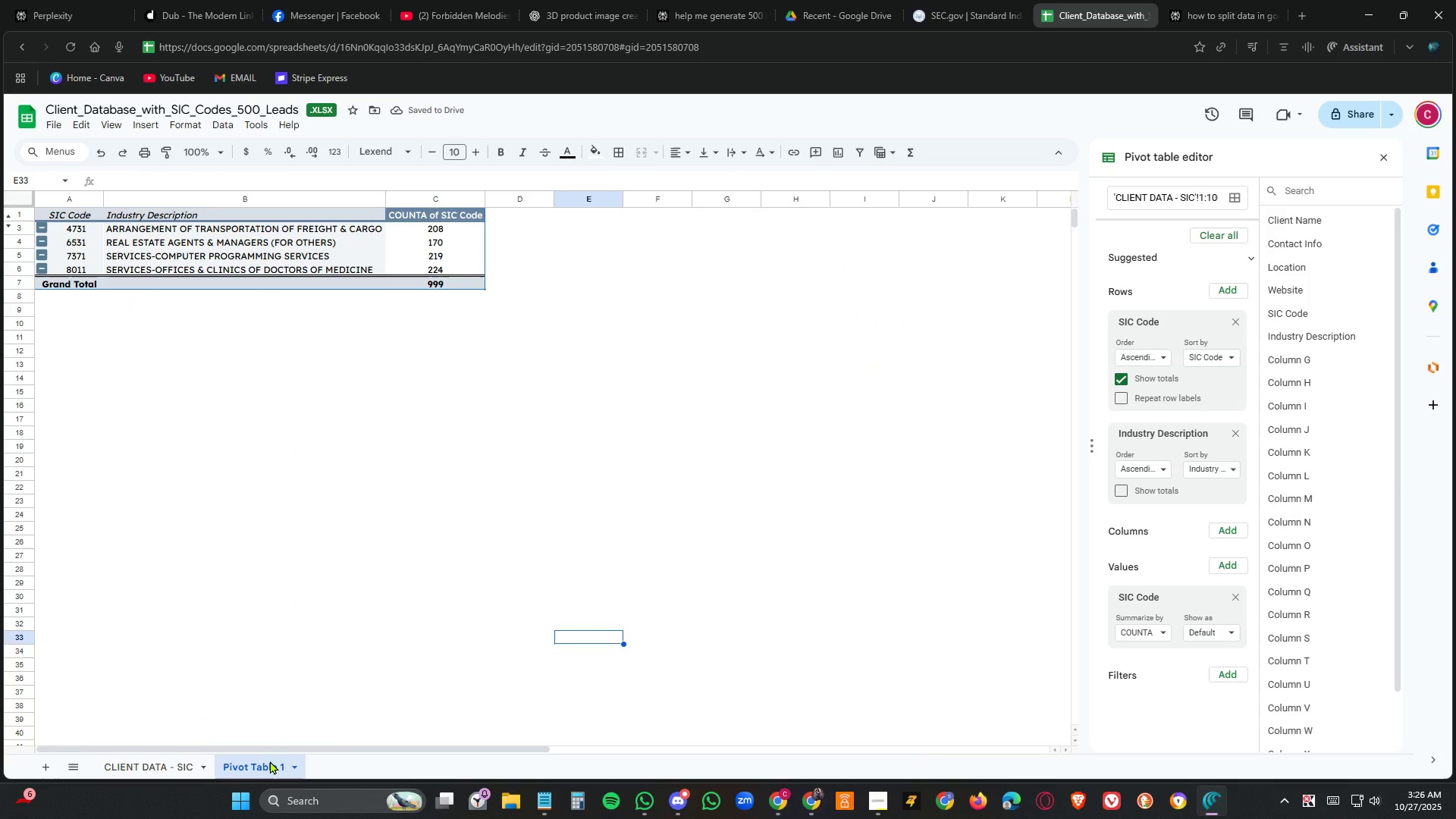 
left_click([127, 768])
 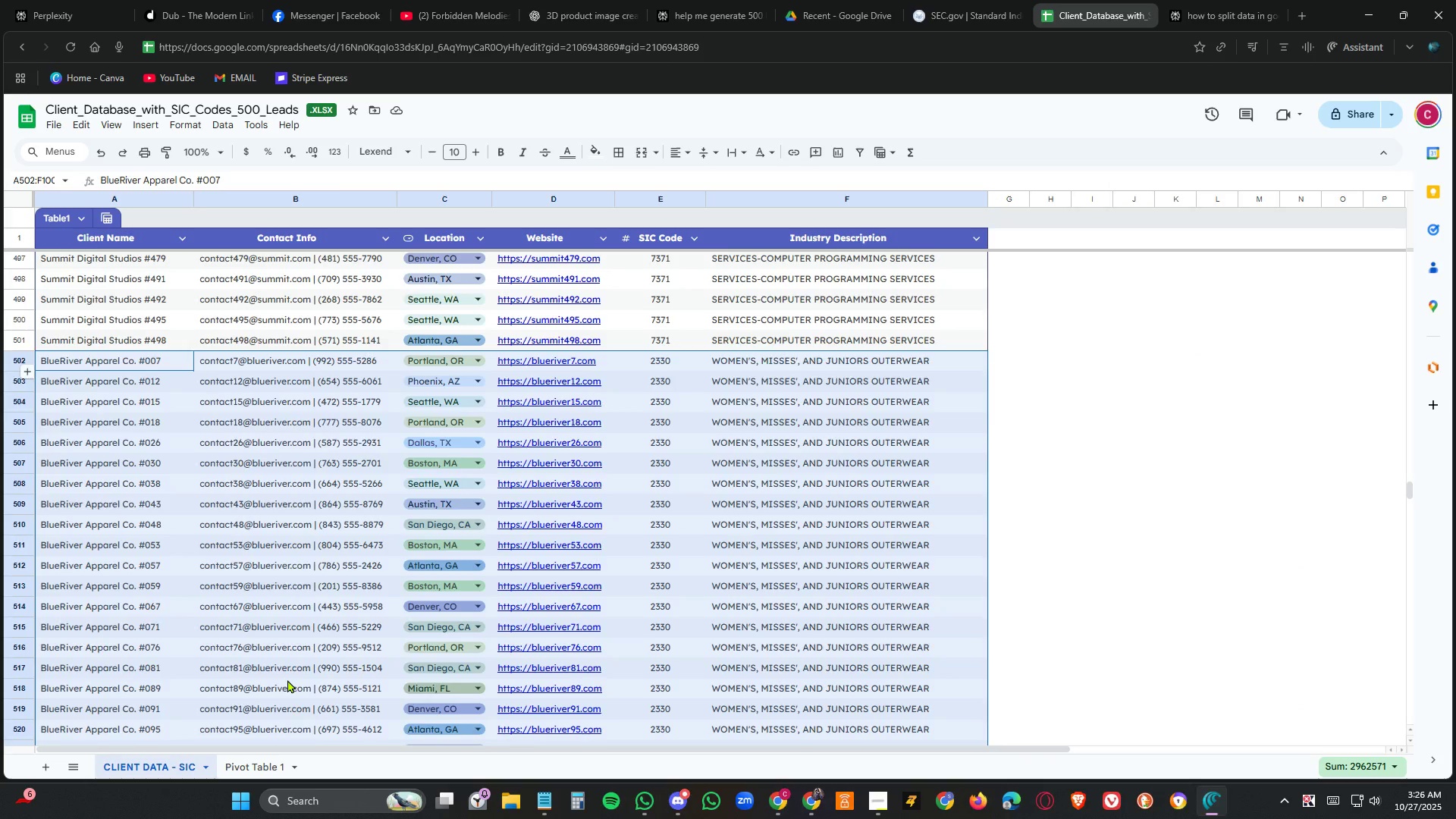 
scroll: coordinate [288, 679], scroll_direction: up, amount: 3.0
 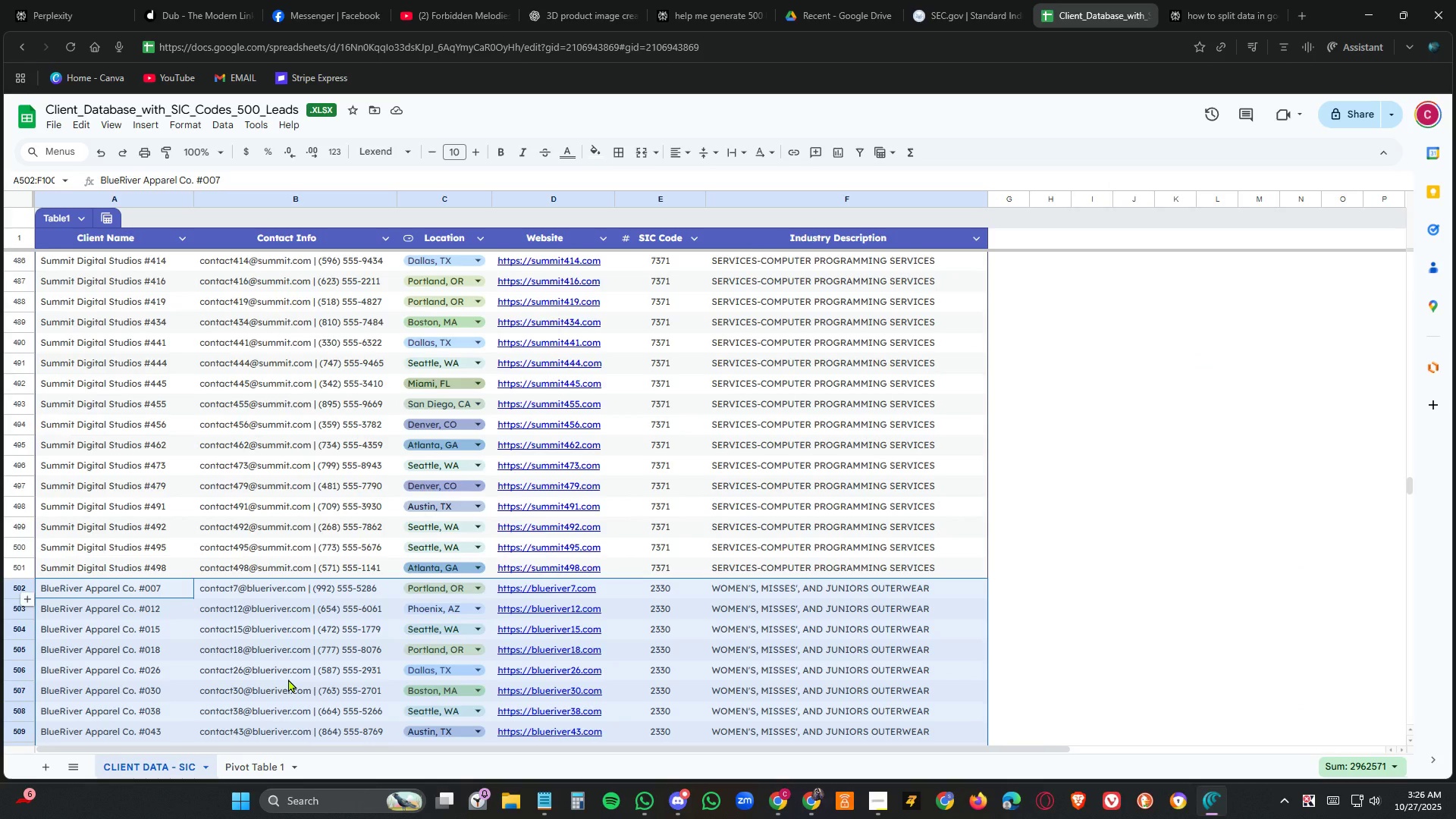 
scroll: coordinate [288, 679], scroll_direction: down, amount: 4.0
 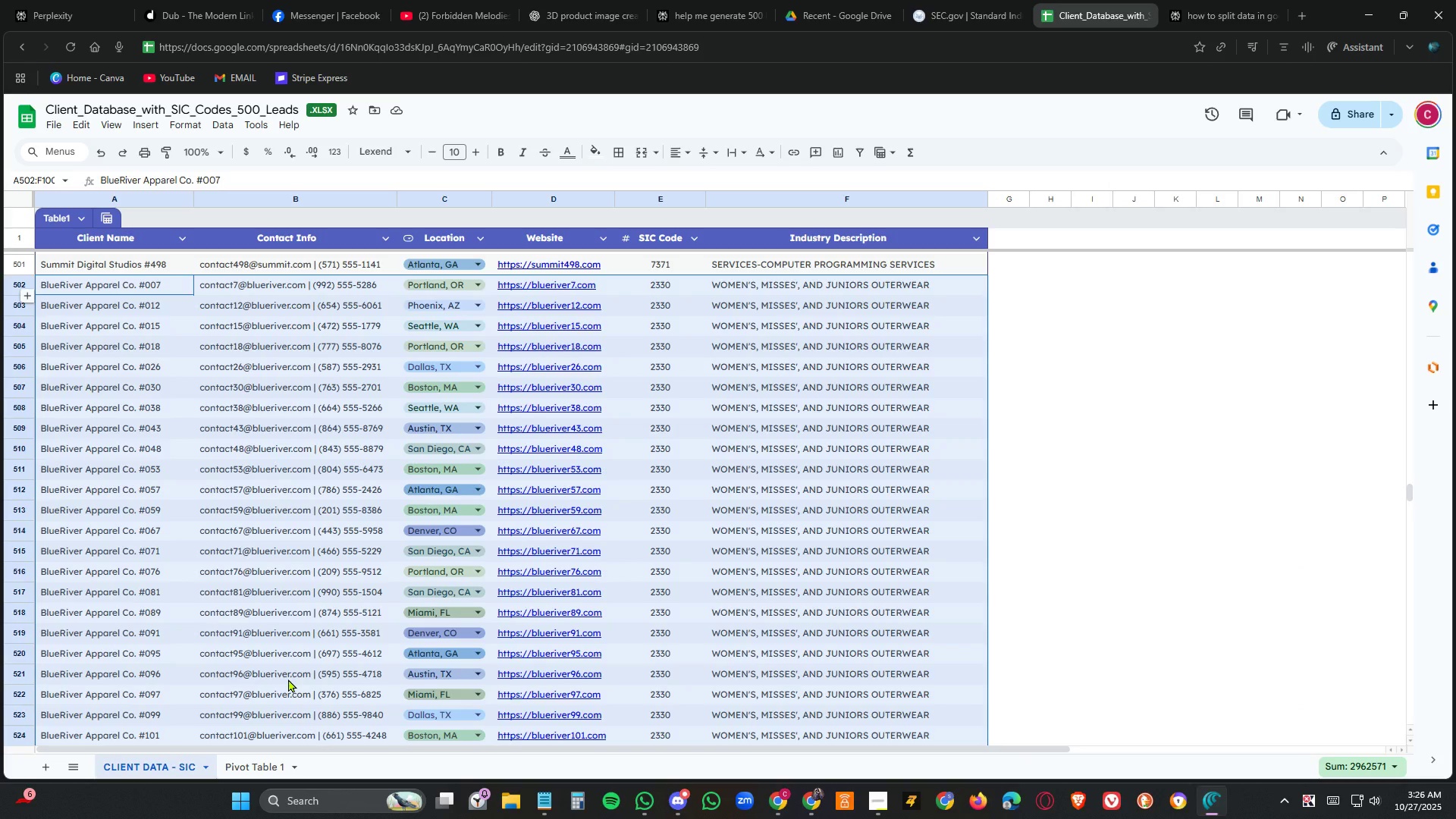 
scroll: coordinate [290, 676], scroll_direction: up, amount: 8.0
 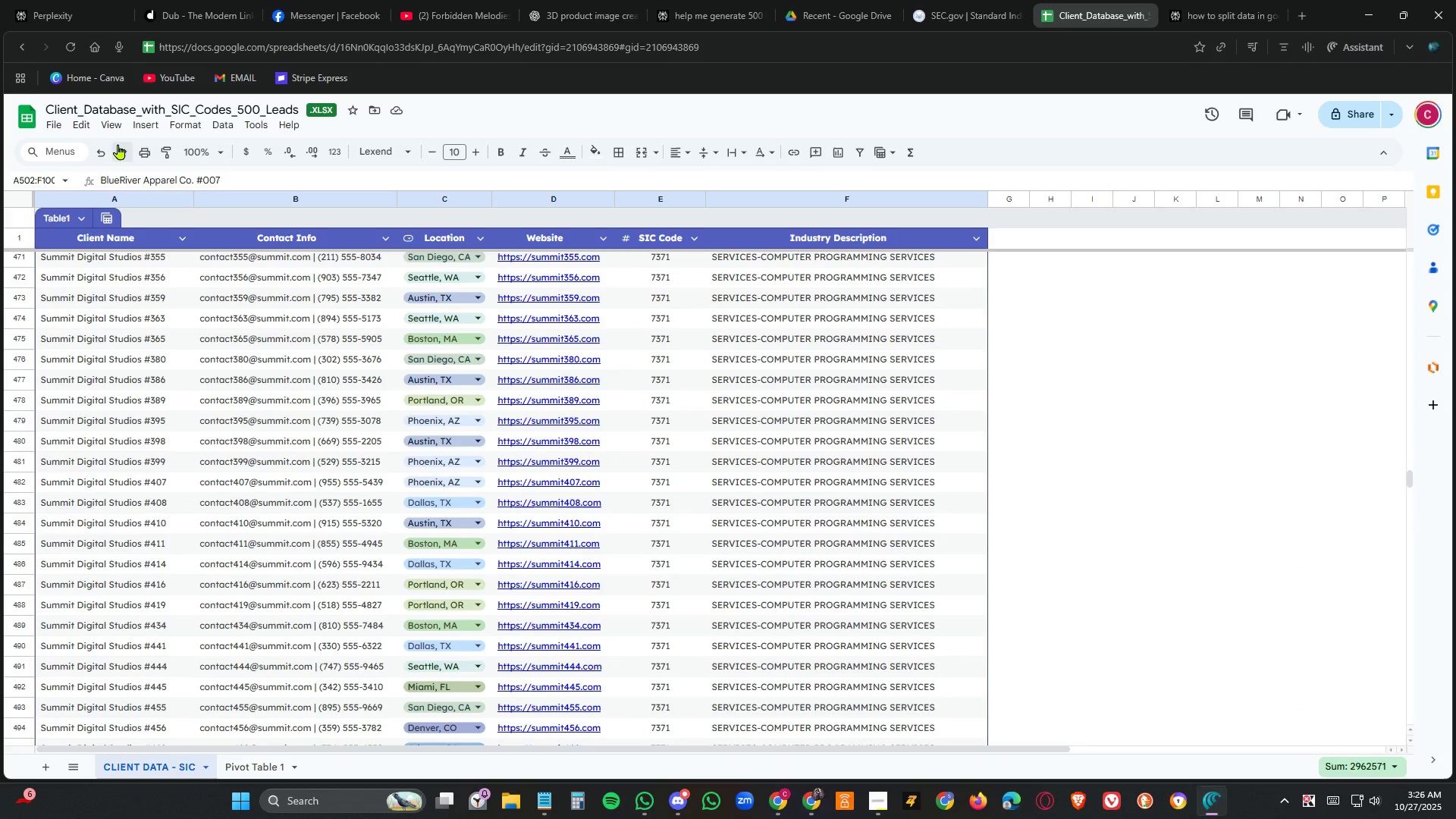 
left_click([99, 155])
 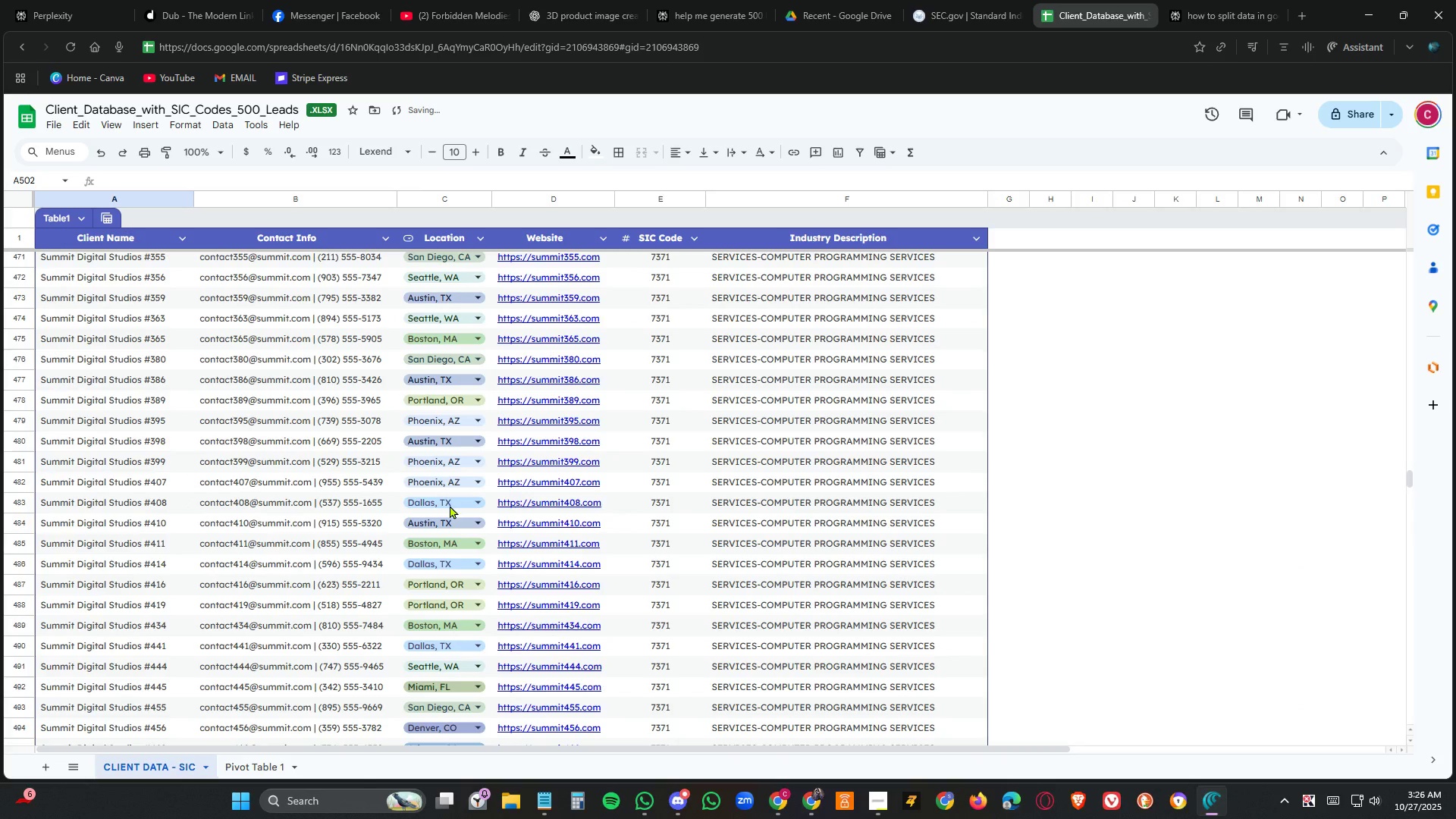 
scroll: coordinate [579, 413], scroll_direction: up, amount: 13.0
 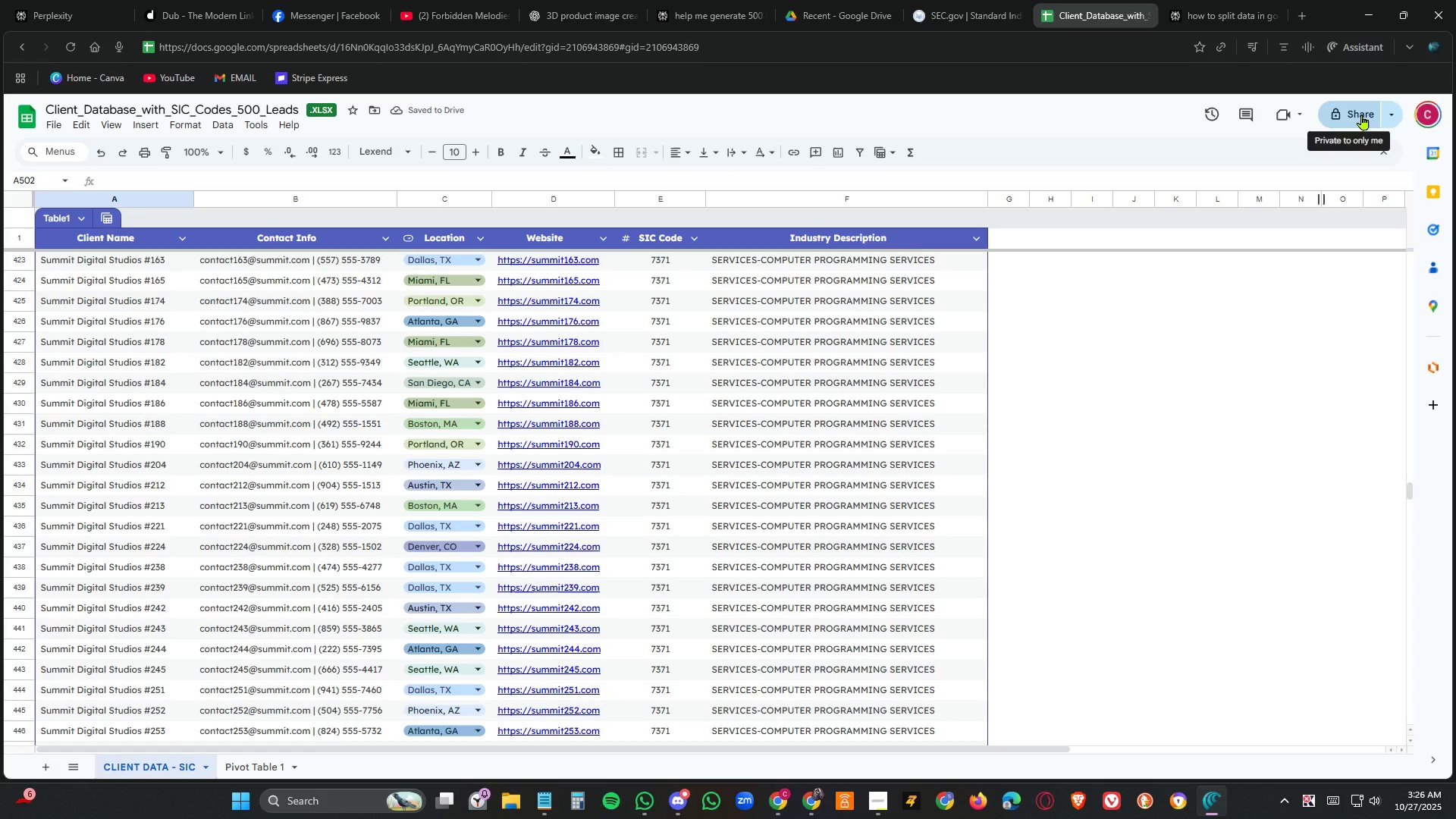 
left_click([1362, 115])
 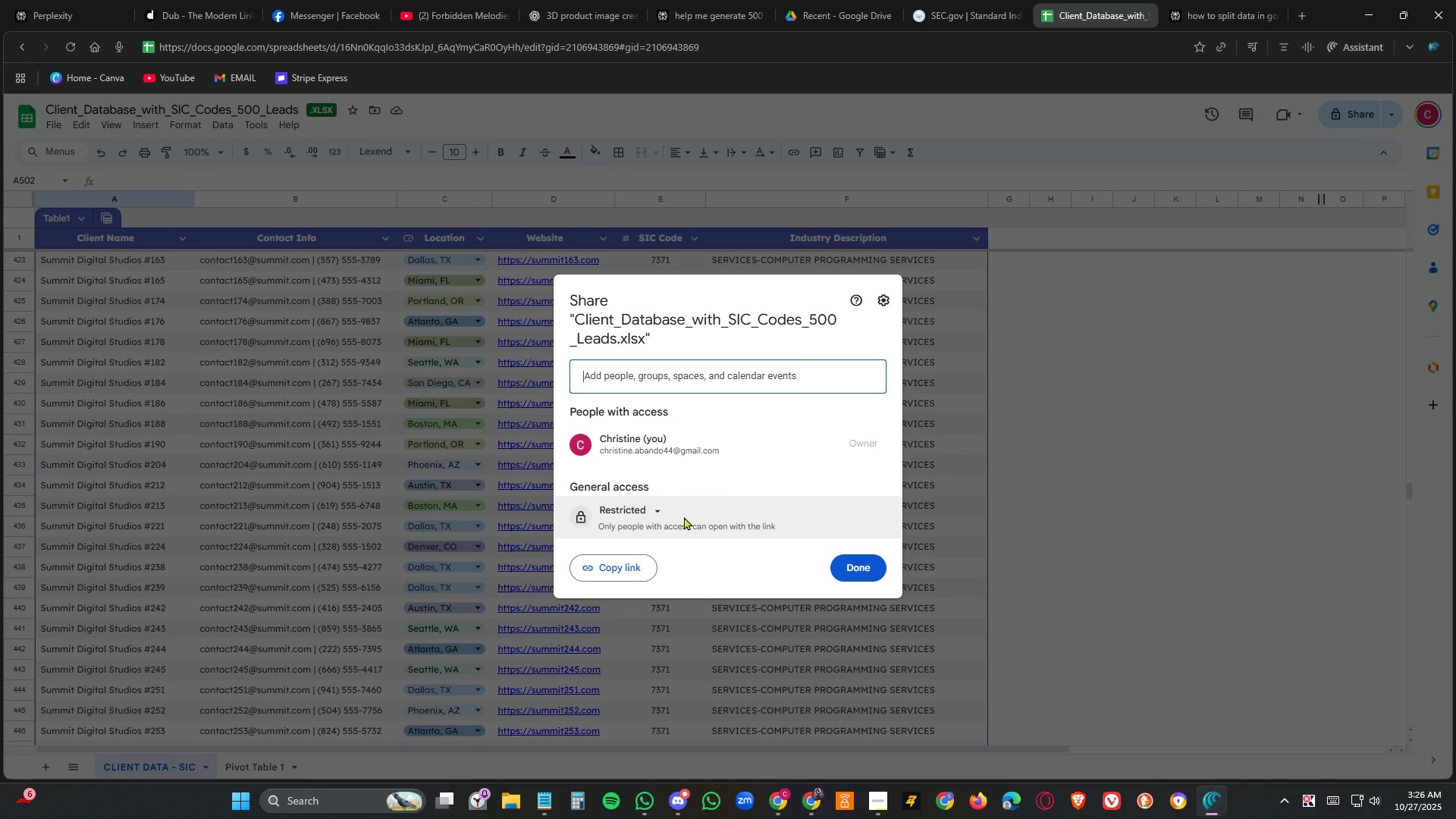 
left_click([660, 513])
 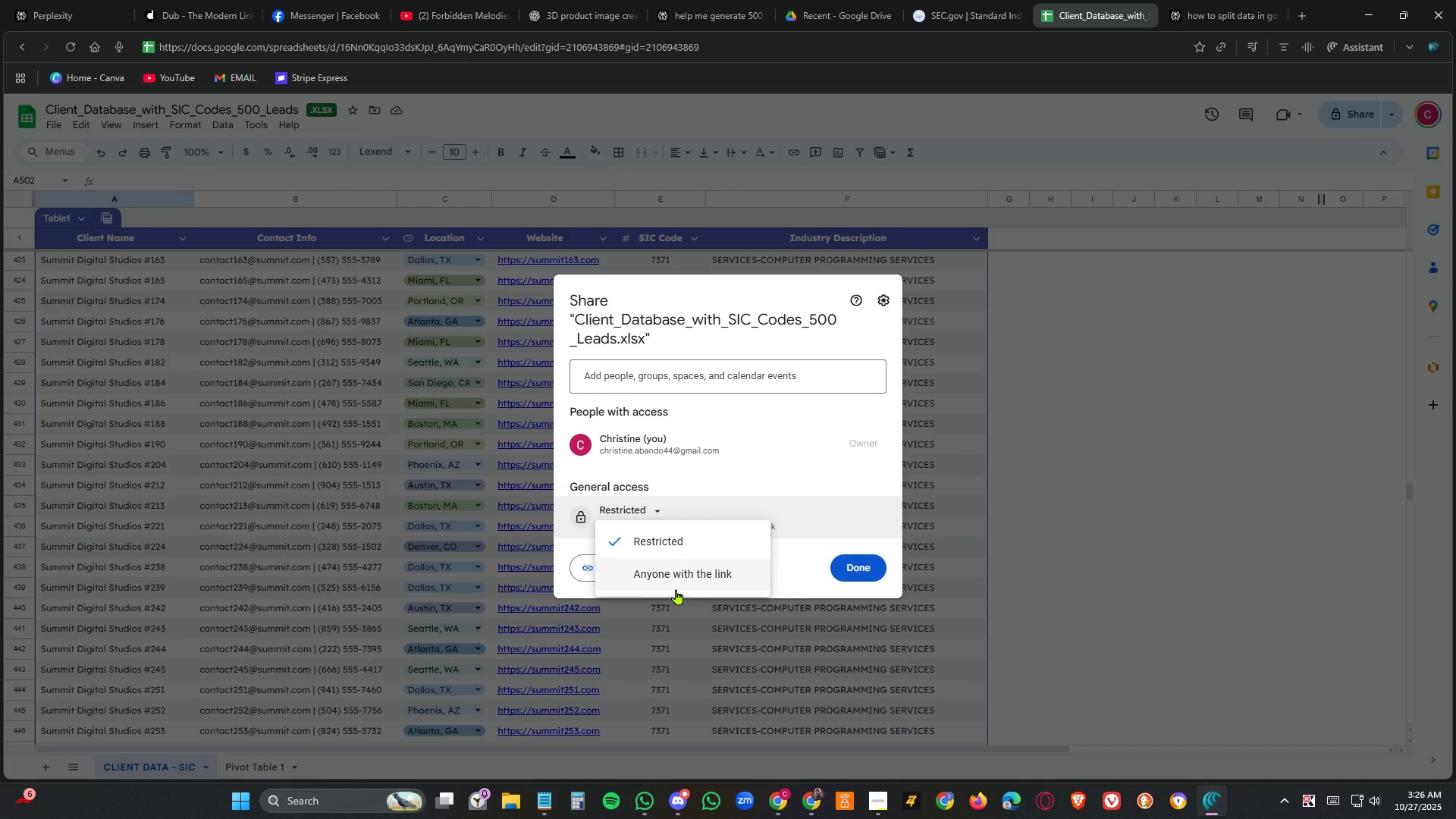 
left_click([677, 579])
 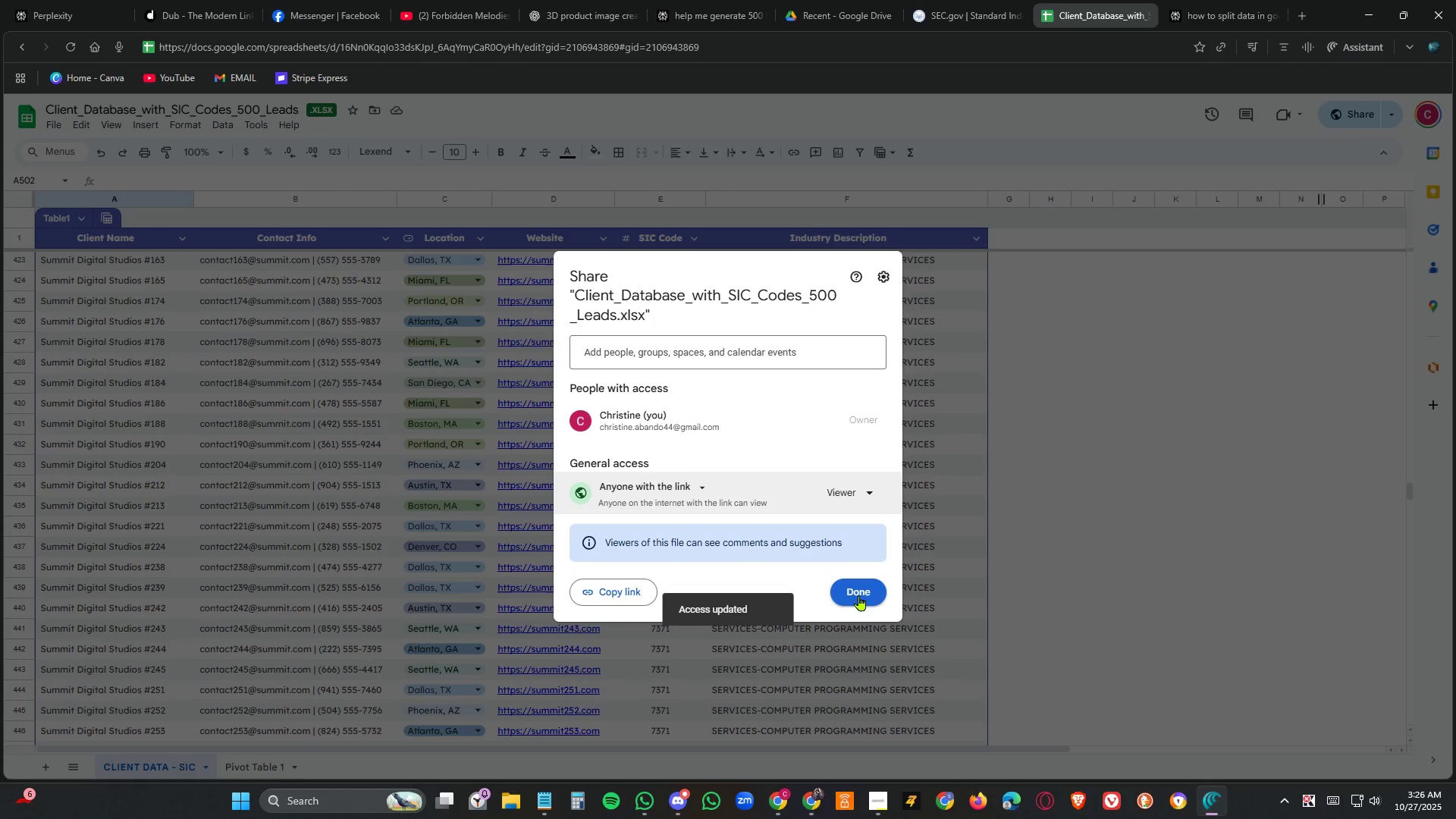 
left_click([636, 588])
 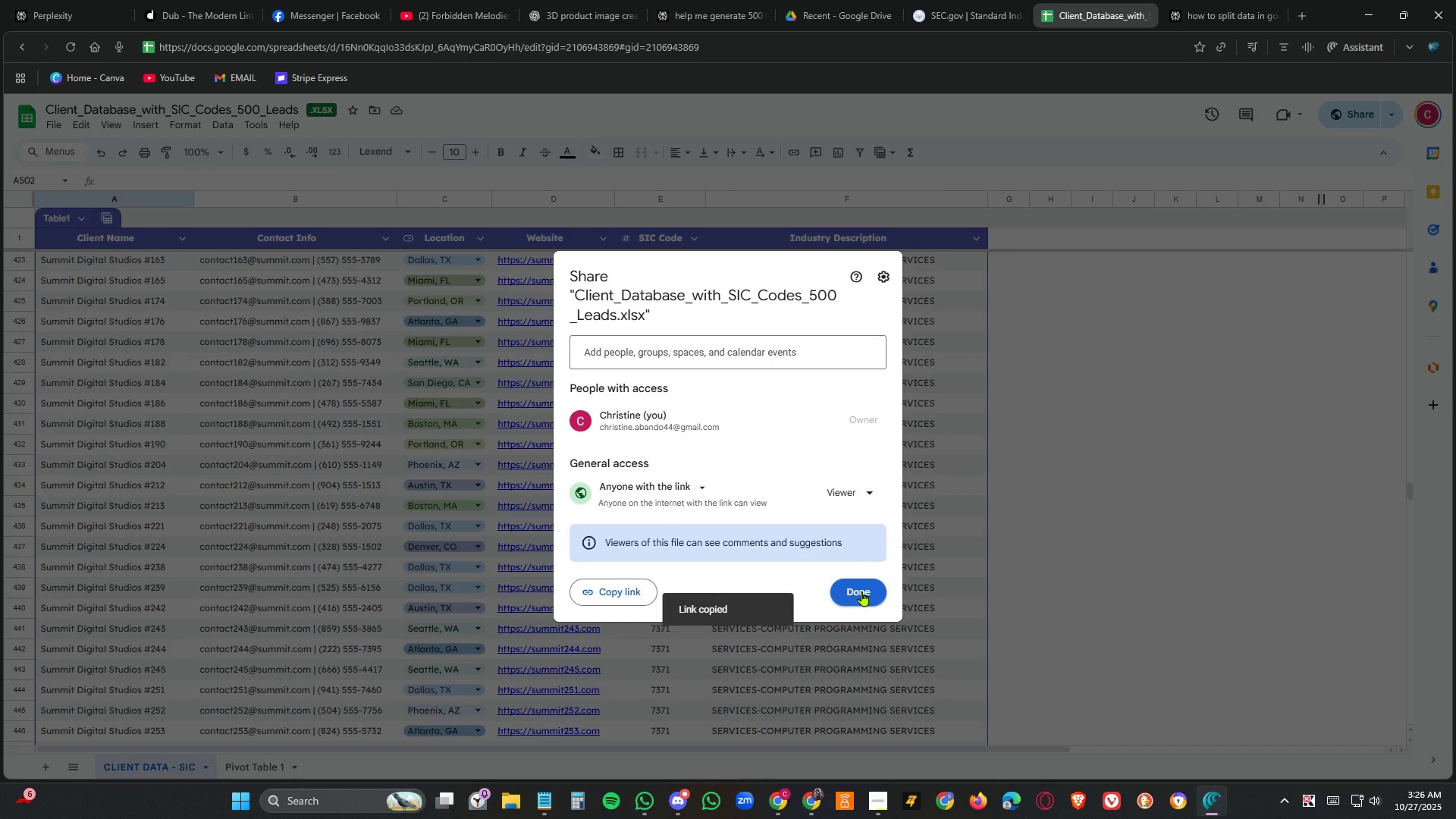 
left_click([861, 591])
 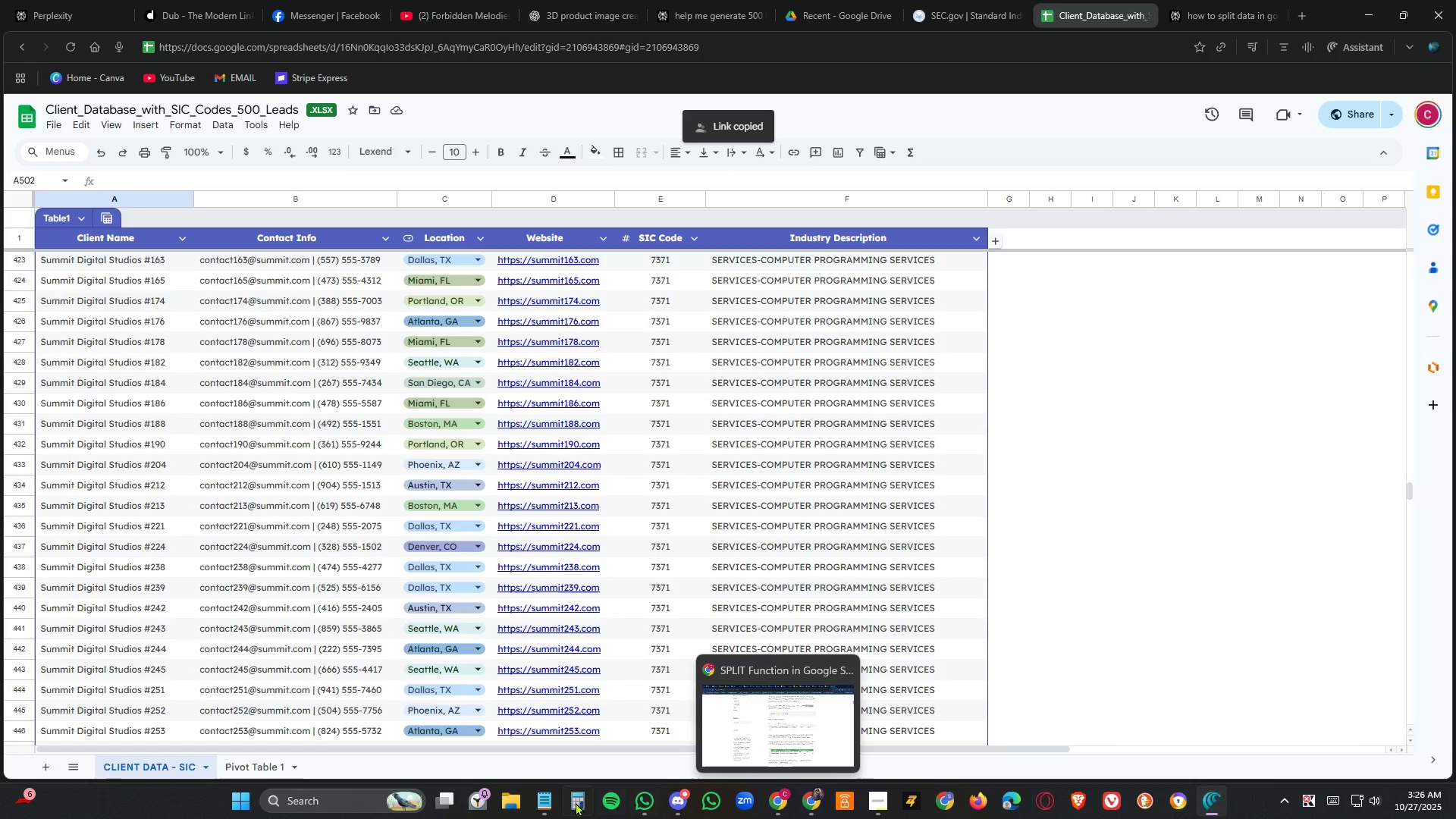 
left_click([541, 803])
 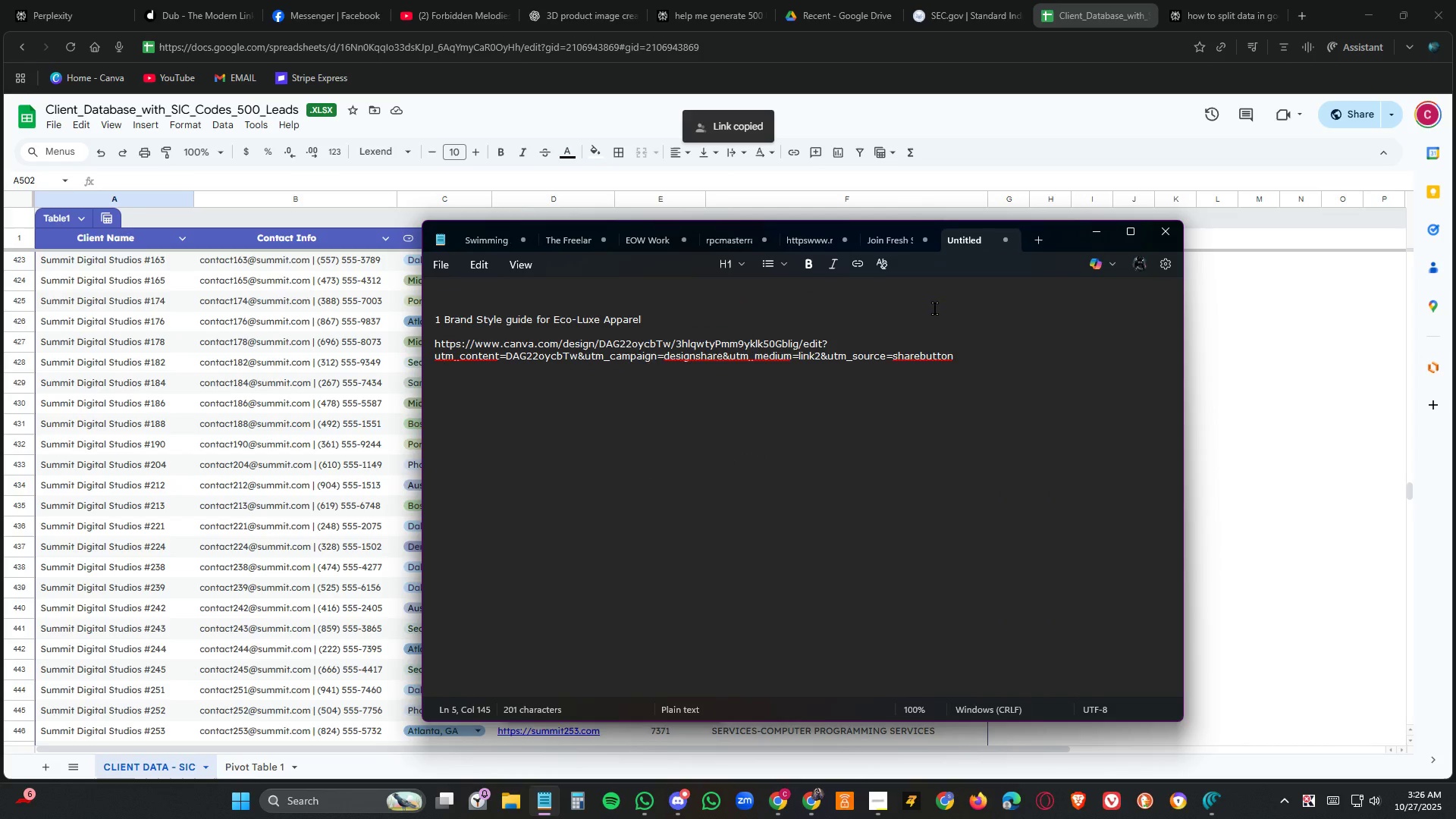 
left_click_drag(start_coordinate=[997, 359], to_coordinate=[381, 319])
 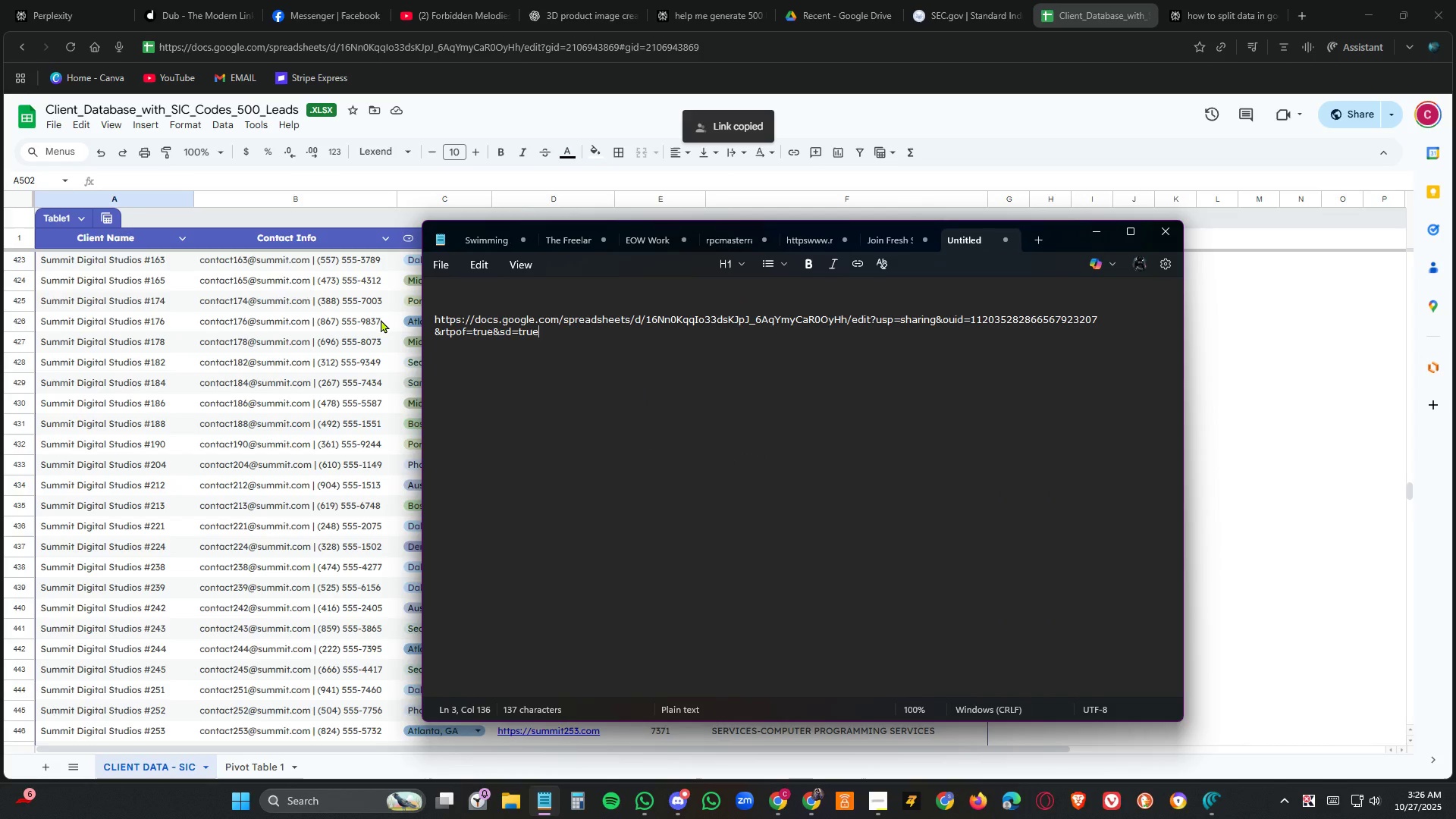 
key(Control+V)
 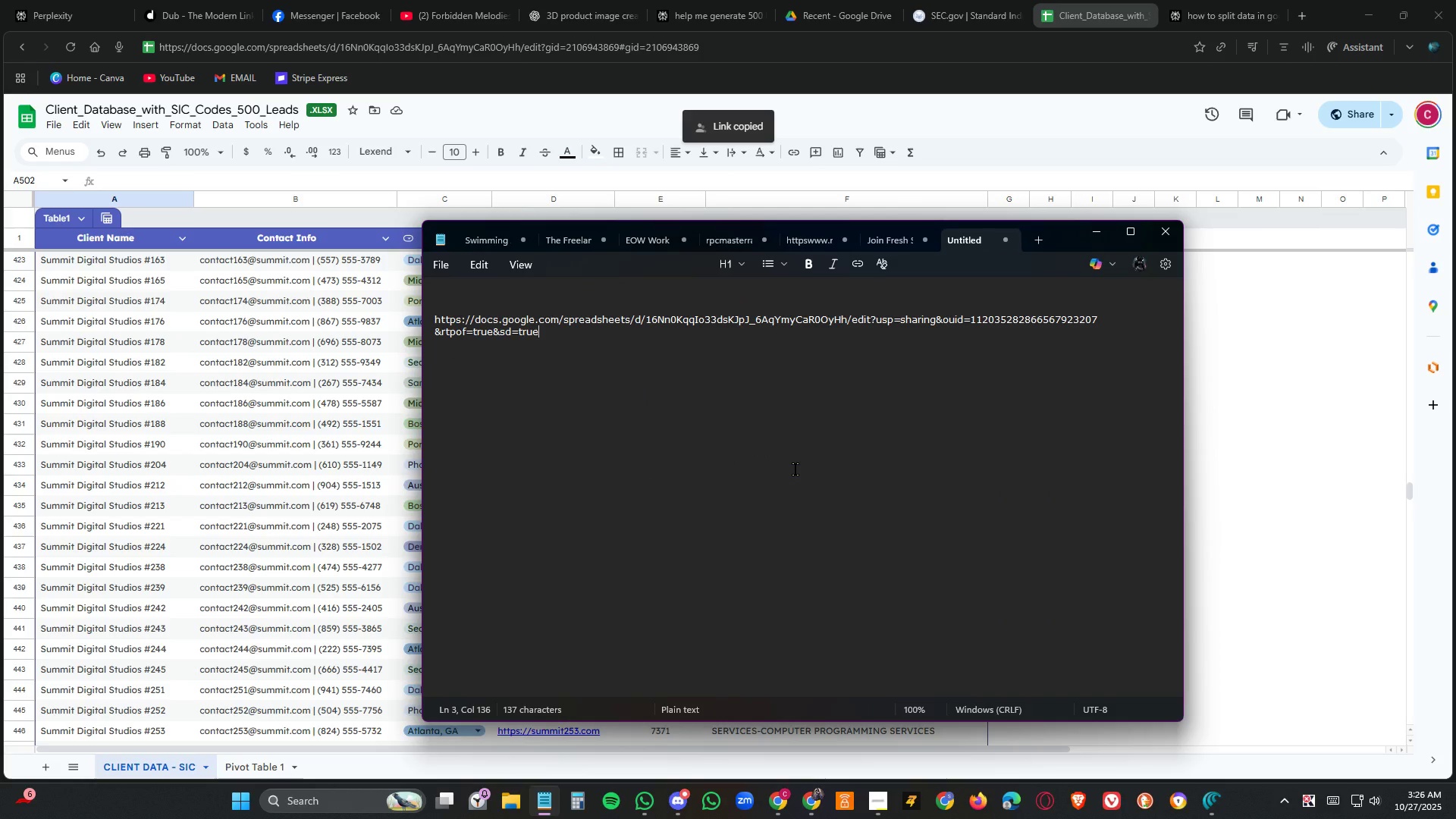 
key(NumpadEnter)
 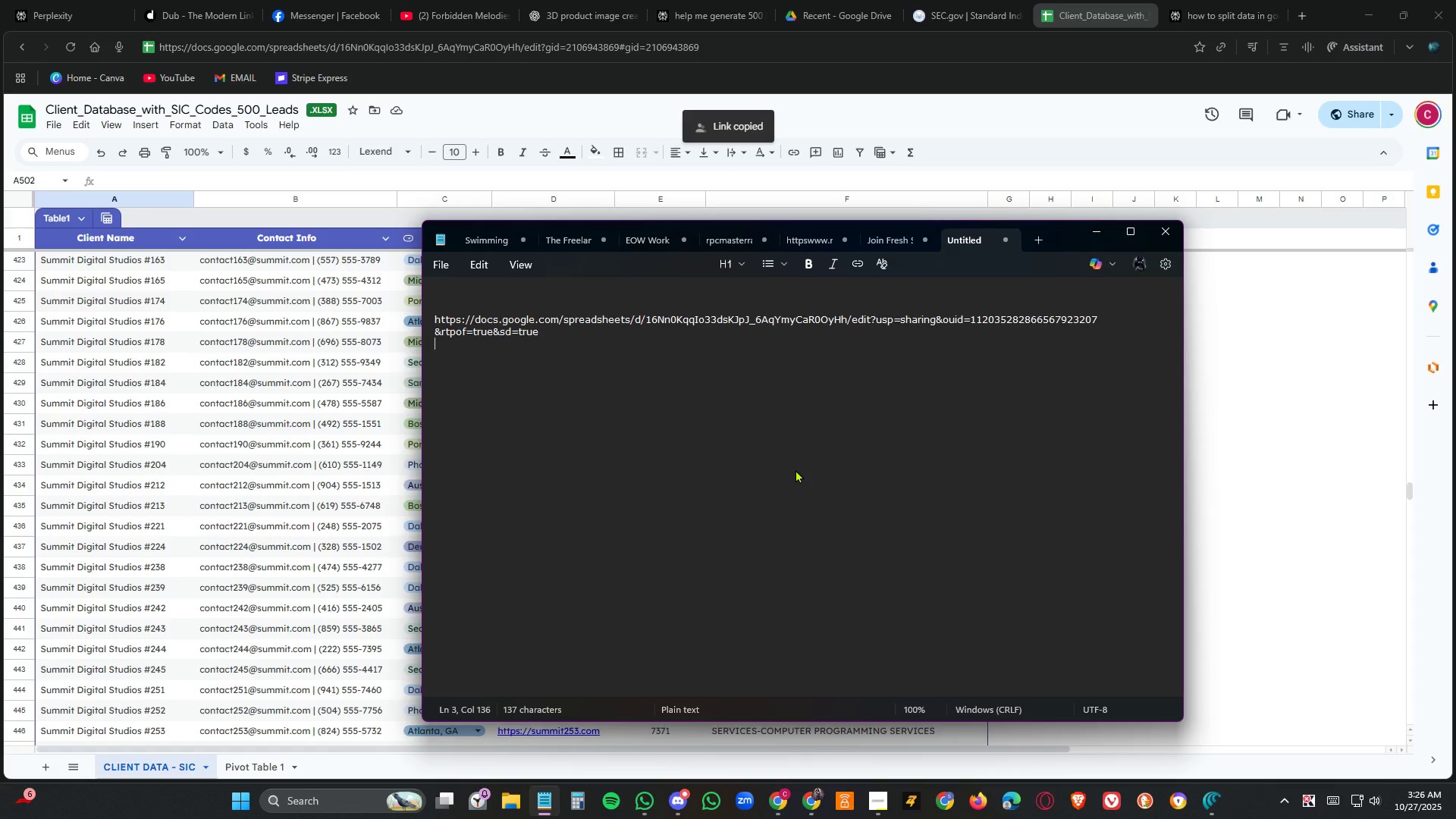 
key(NumpadEnter)
 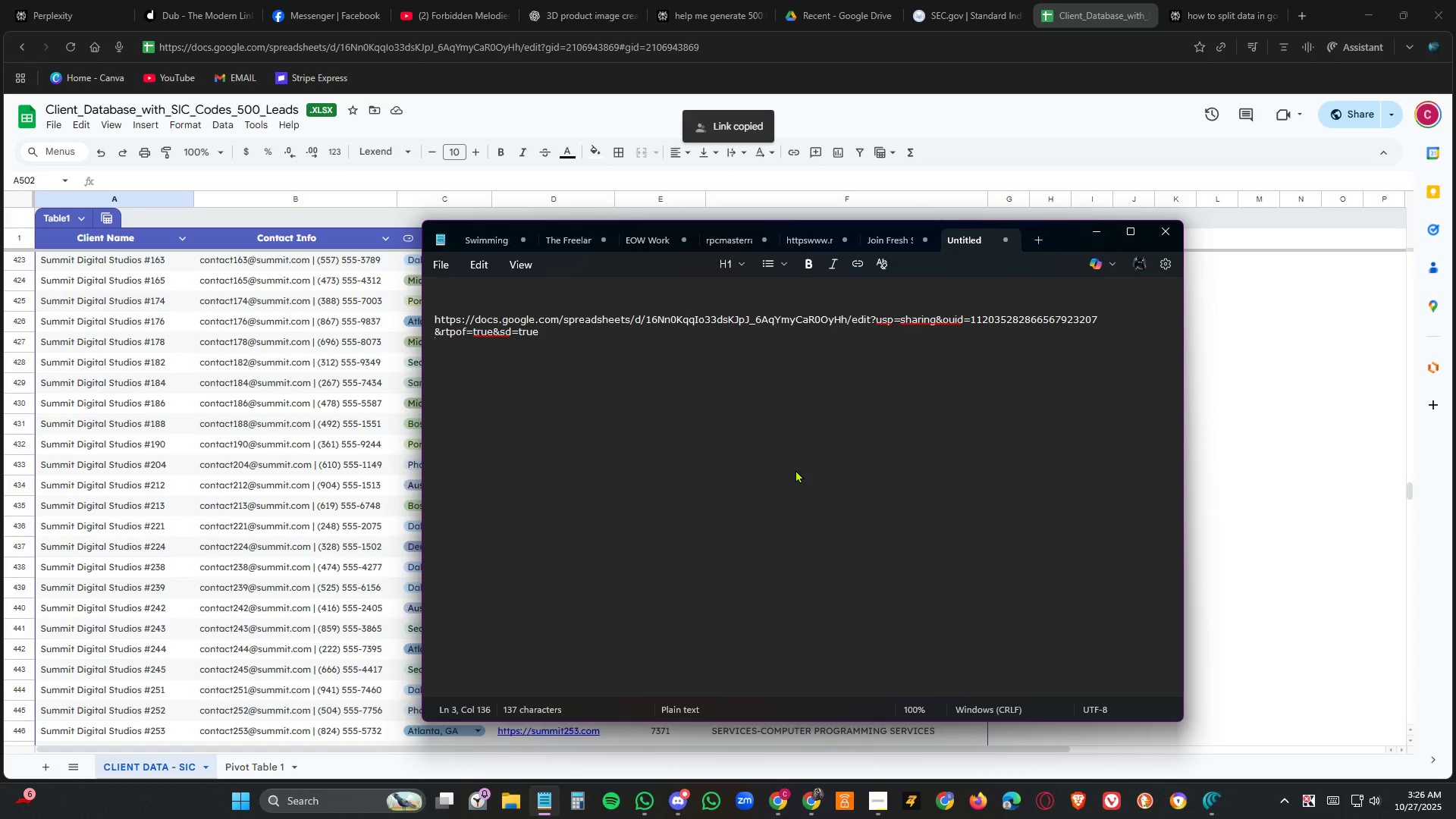 
key(NumpadEnter)
 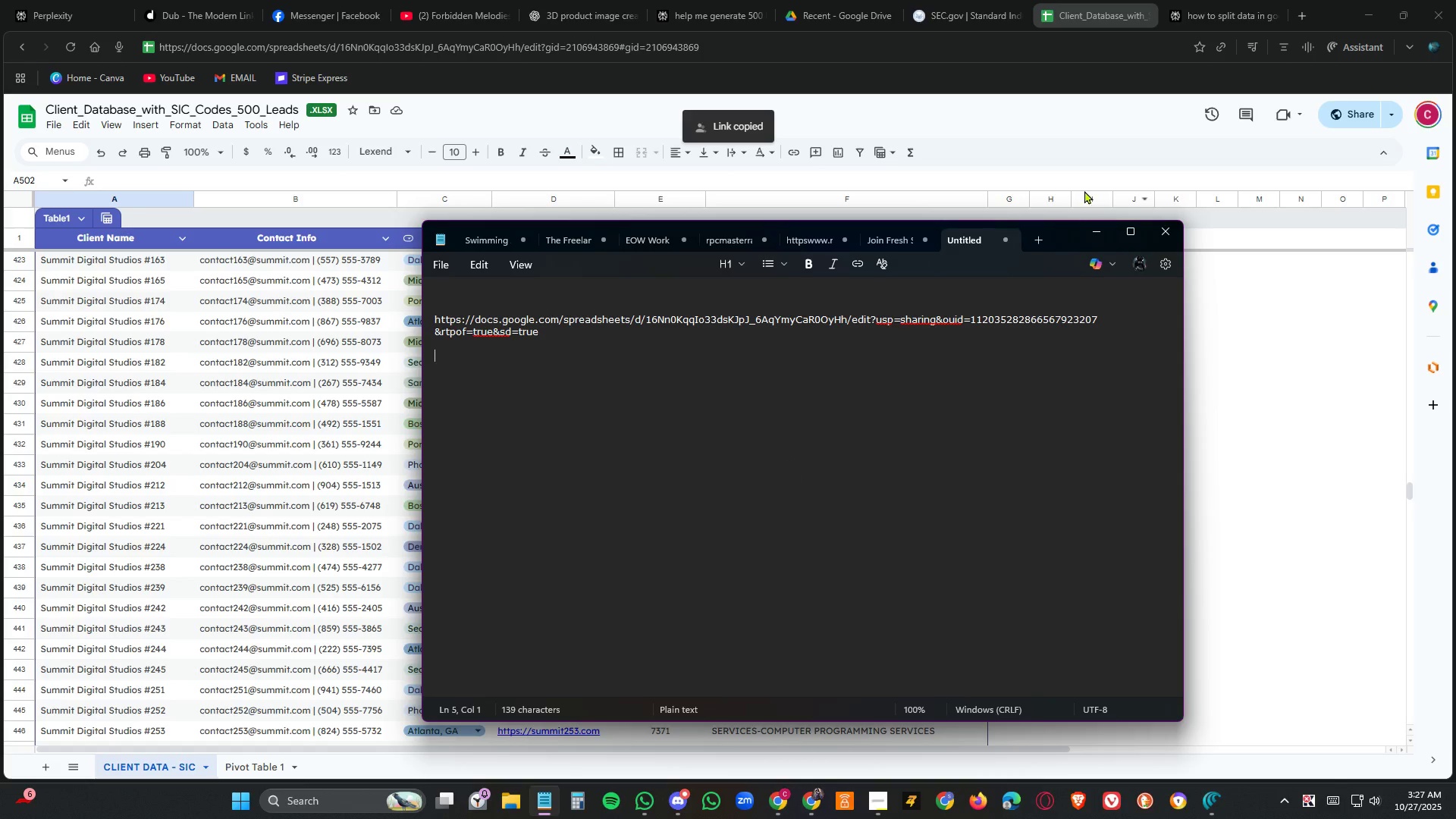 
left_click([1075, 149])
 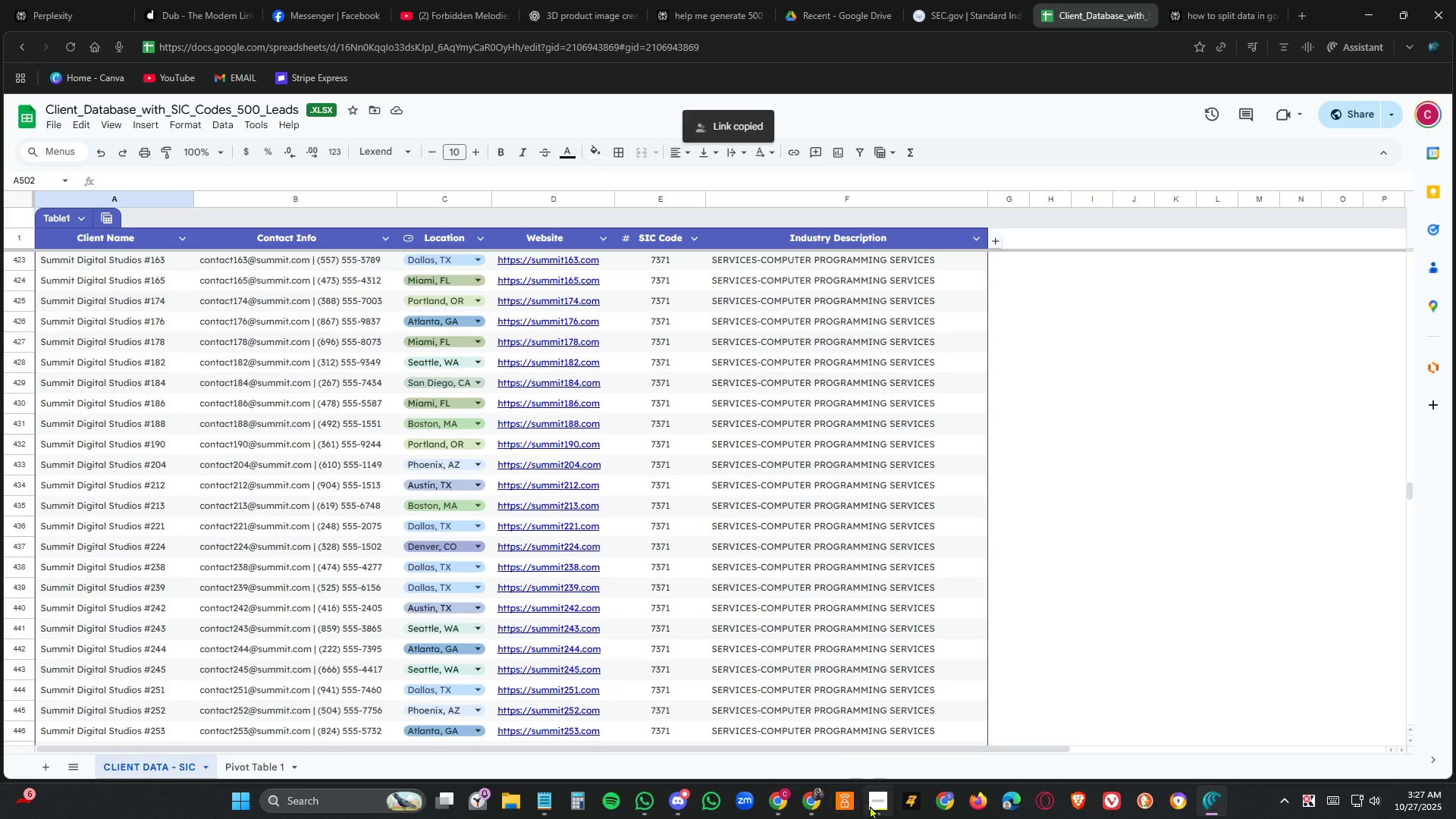 
left_click([874, 805])